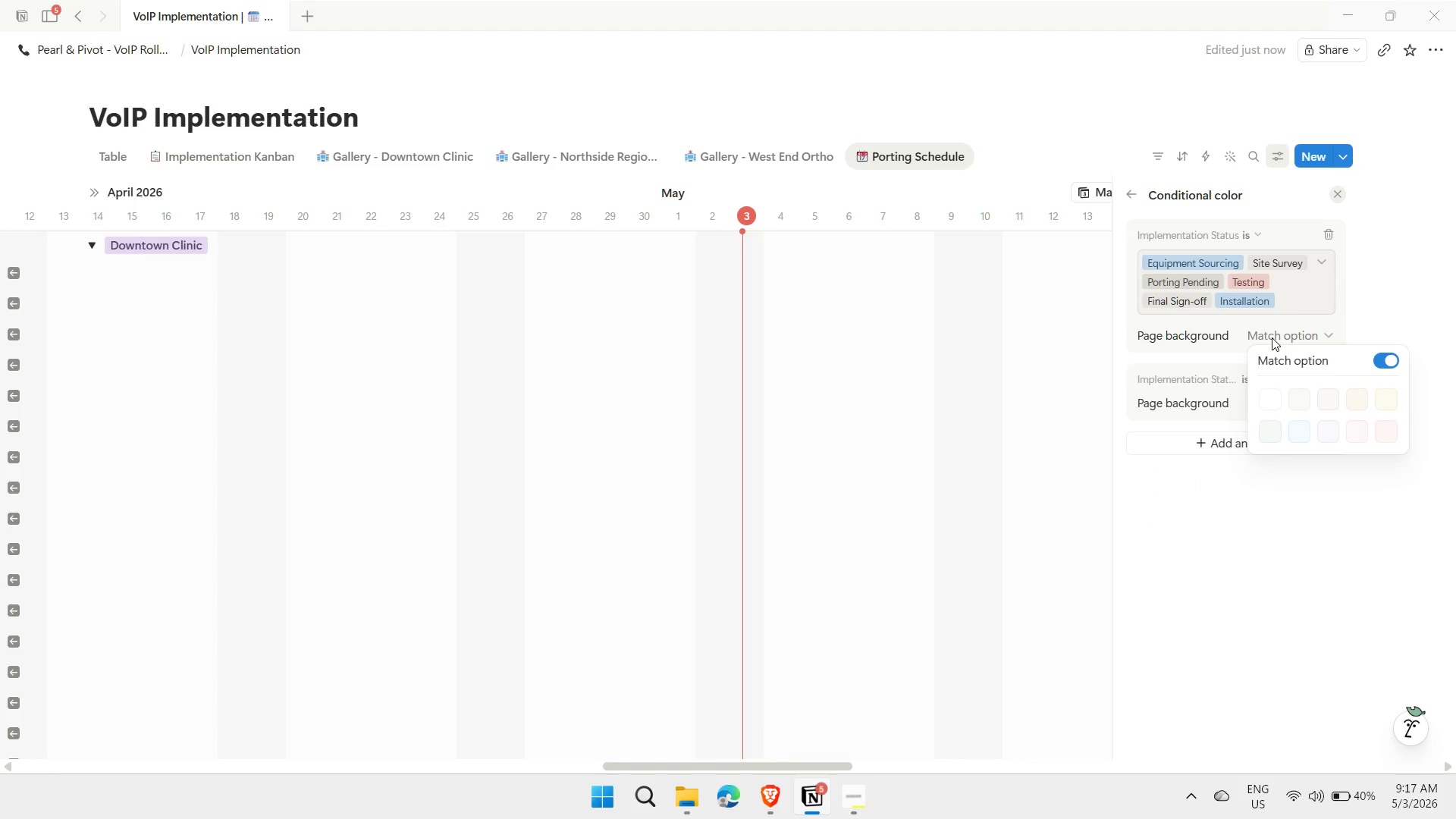 
left_click([1272, 337])
 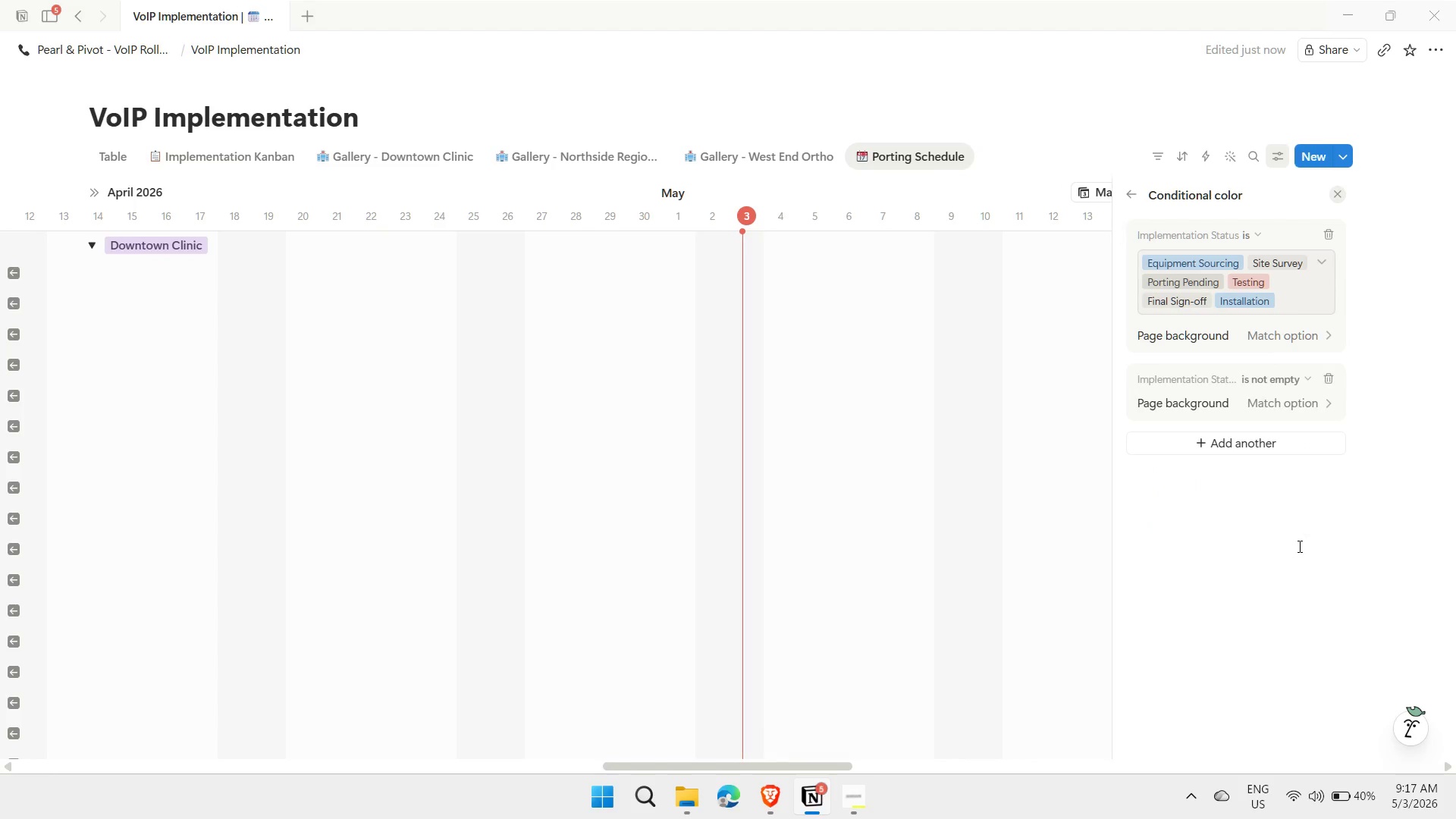 
left_click([1298, 546])
 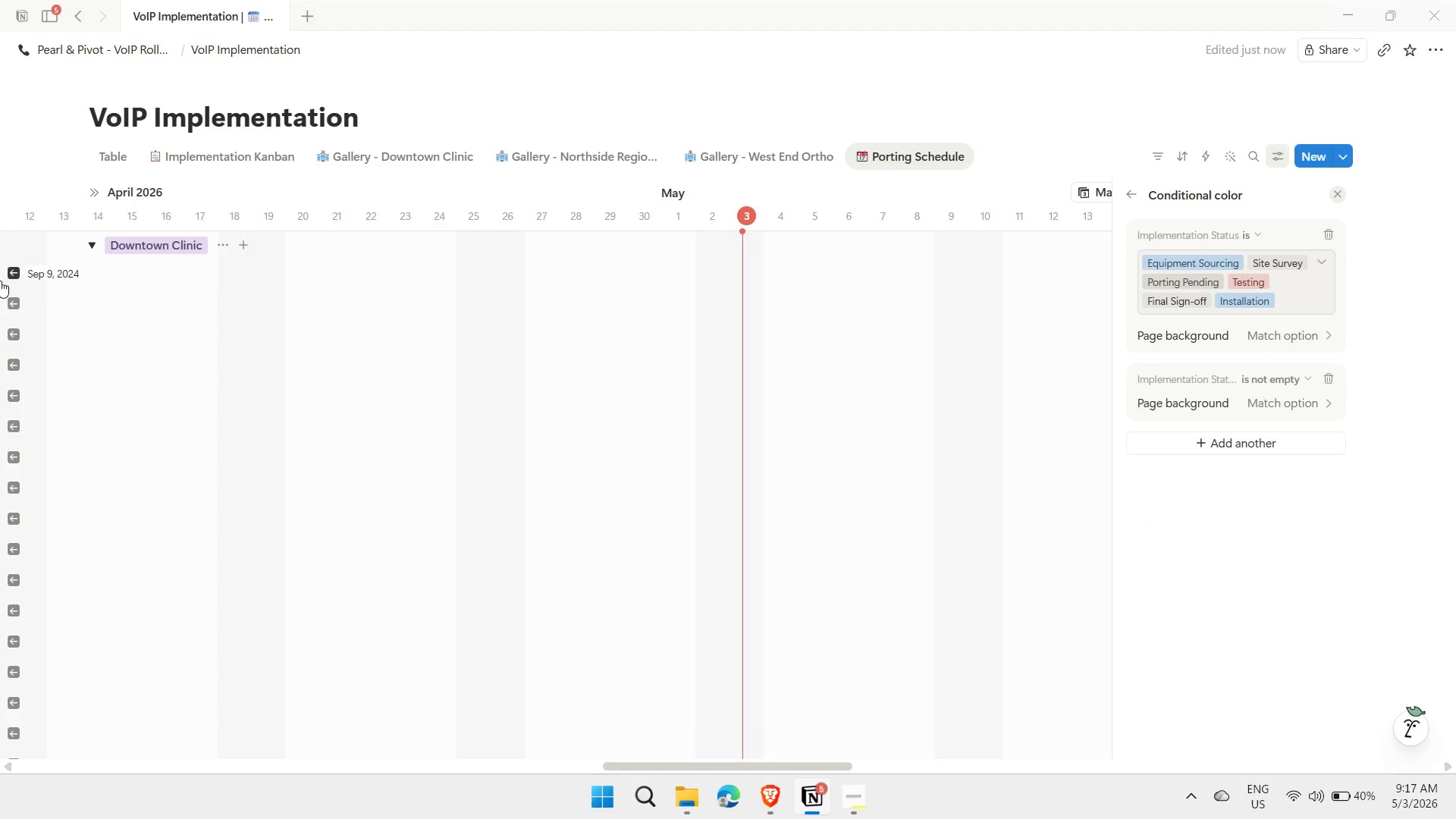 
left_click([13, 276])
 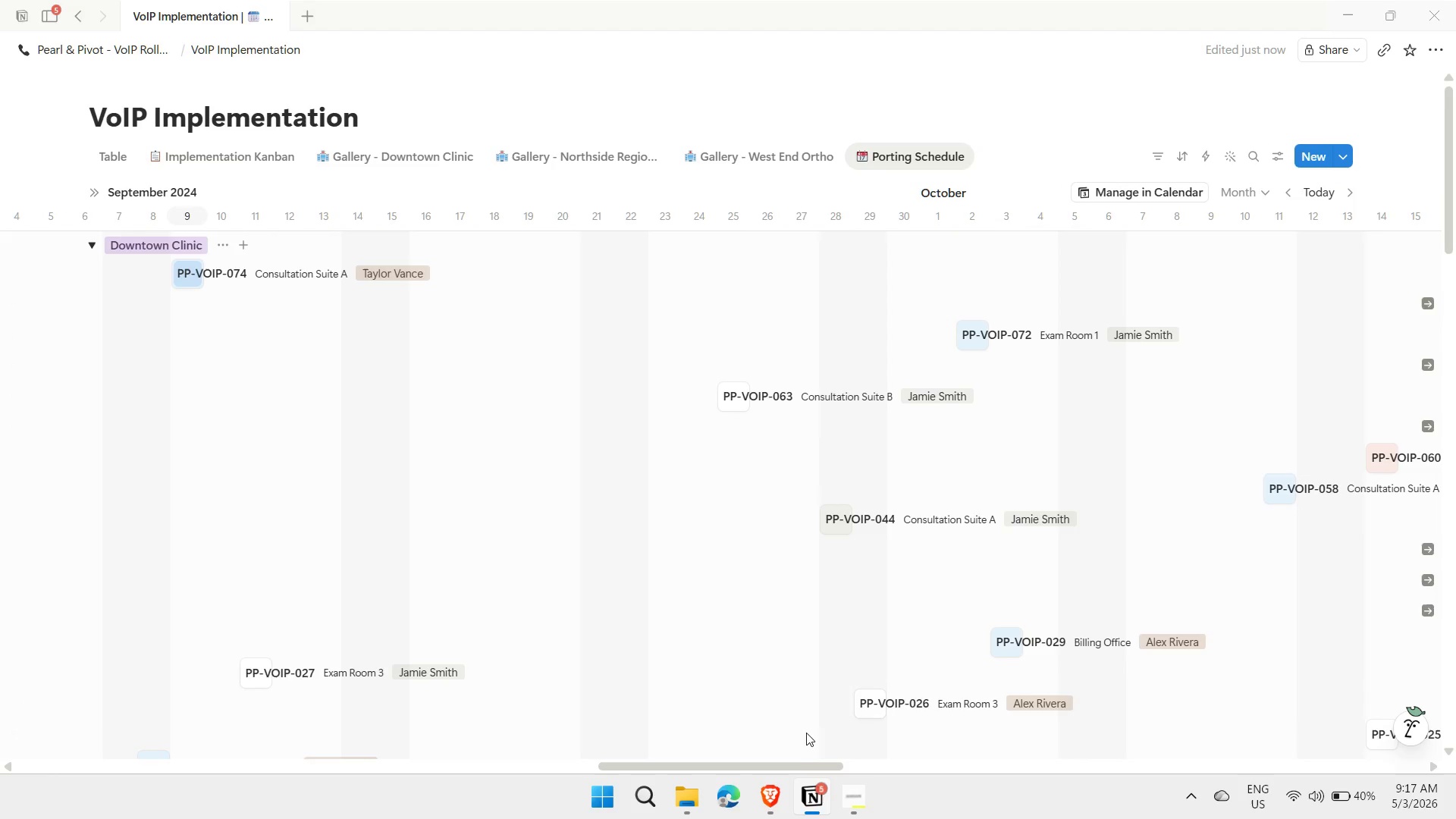 
left_click_drag(start_coordinate=[774, 765], to_coordinate=[844, 758])
 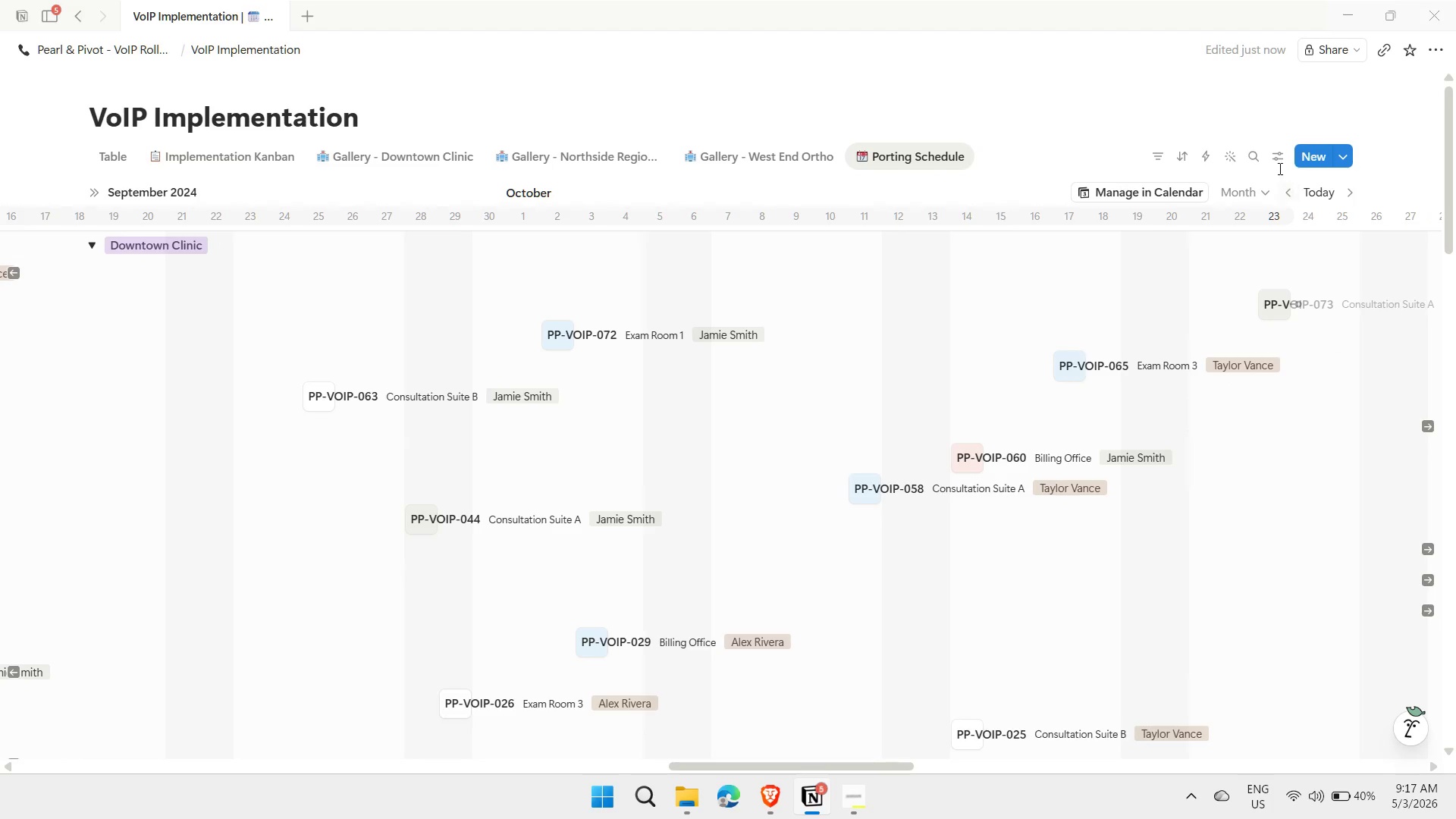 
left_click([1283, 154])
 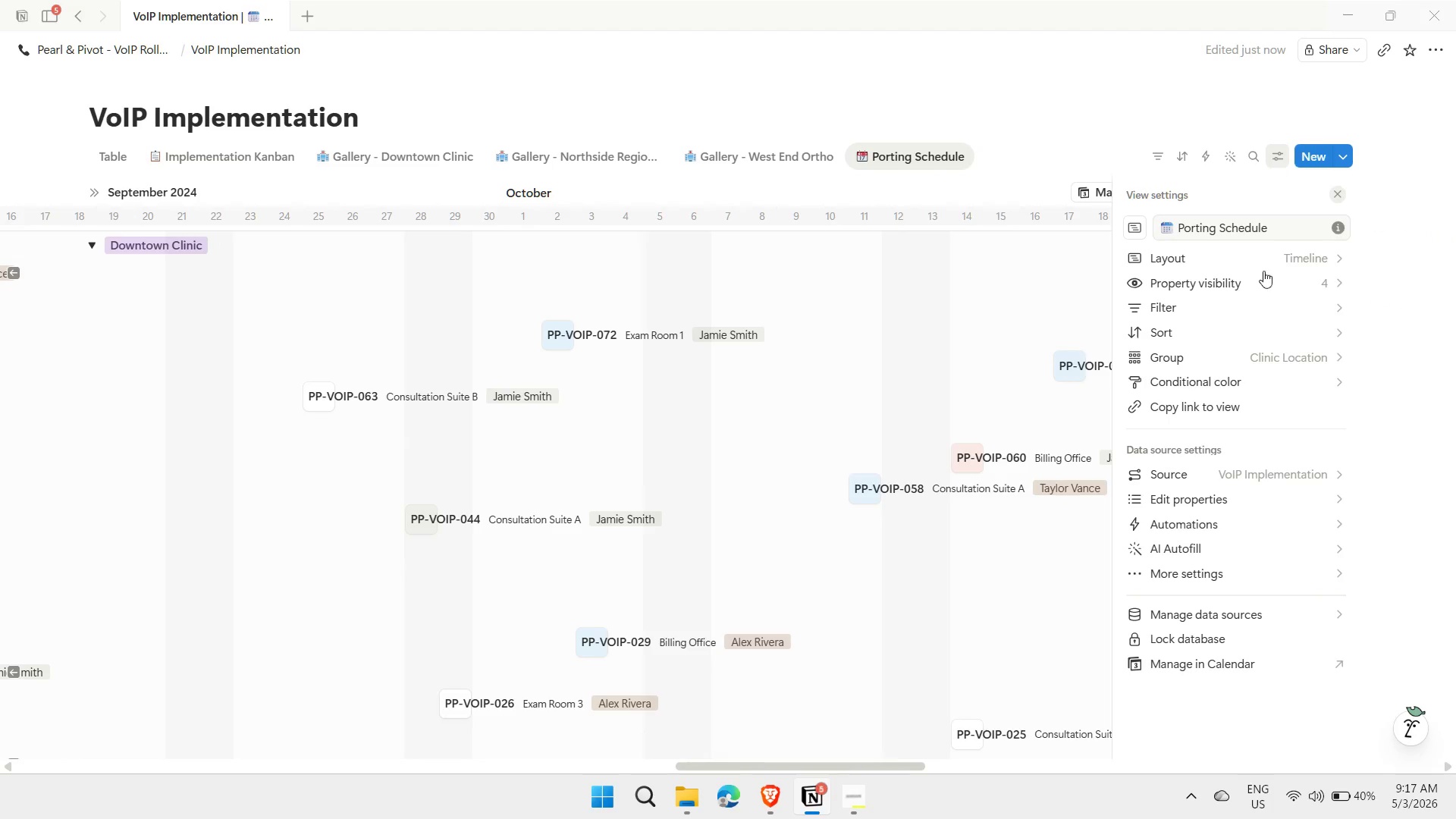 
mouse_move([1250, 368])
 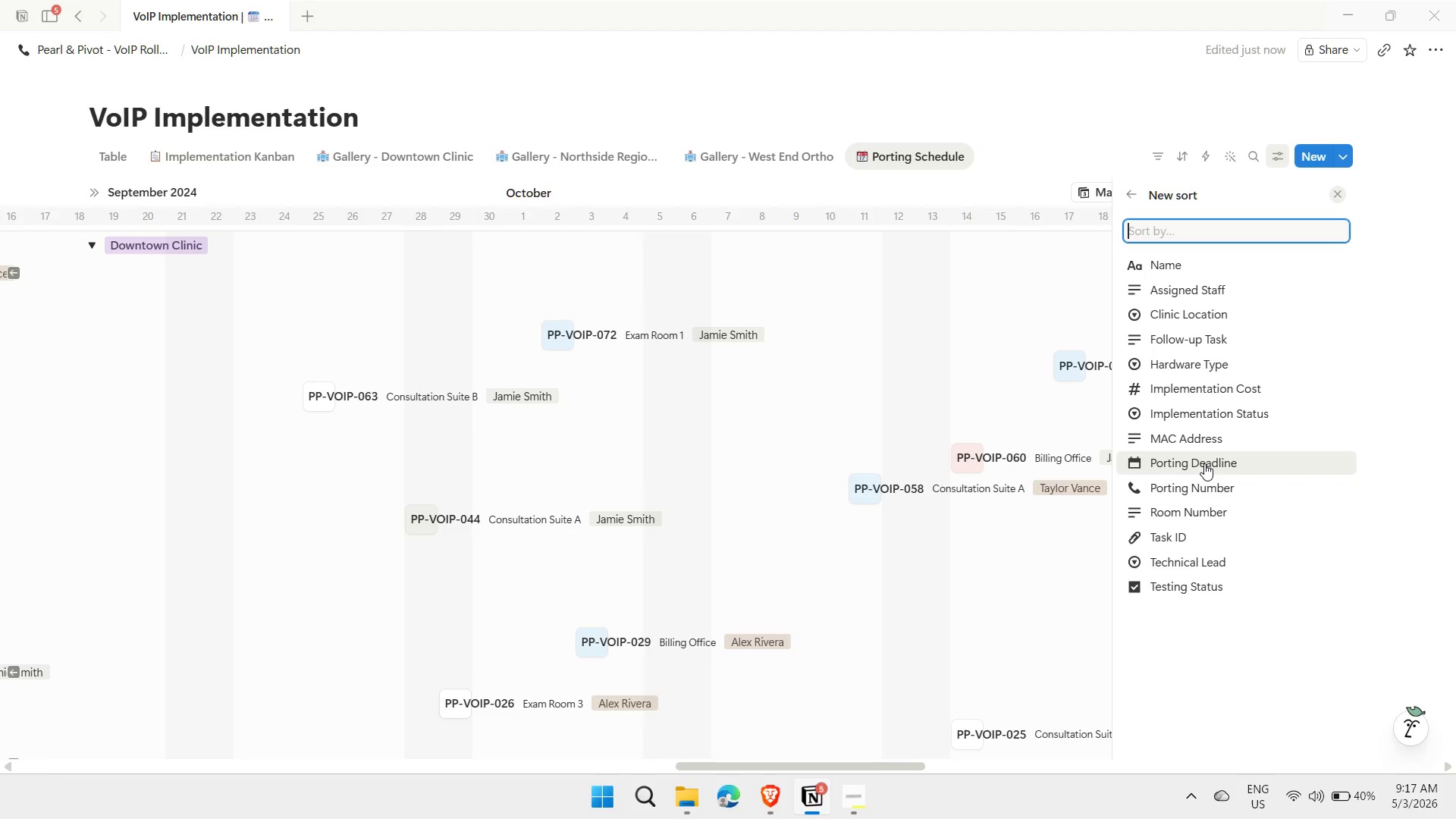 
left_click([1204, 463])
 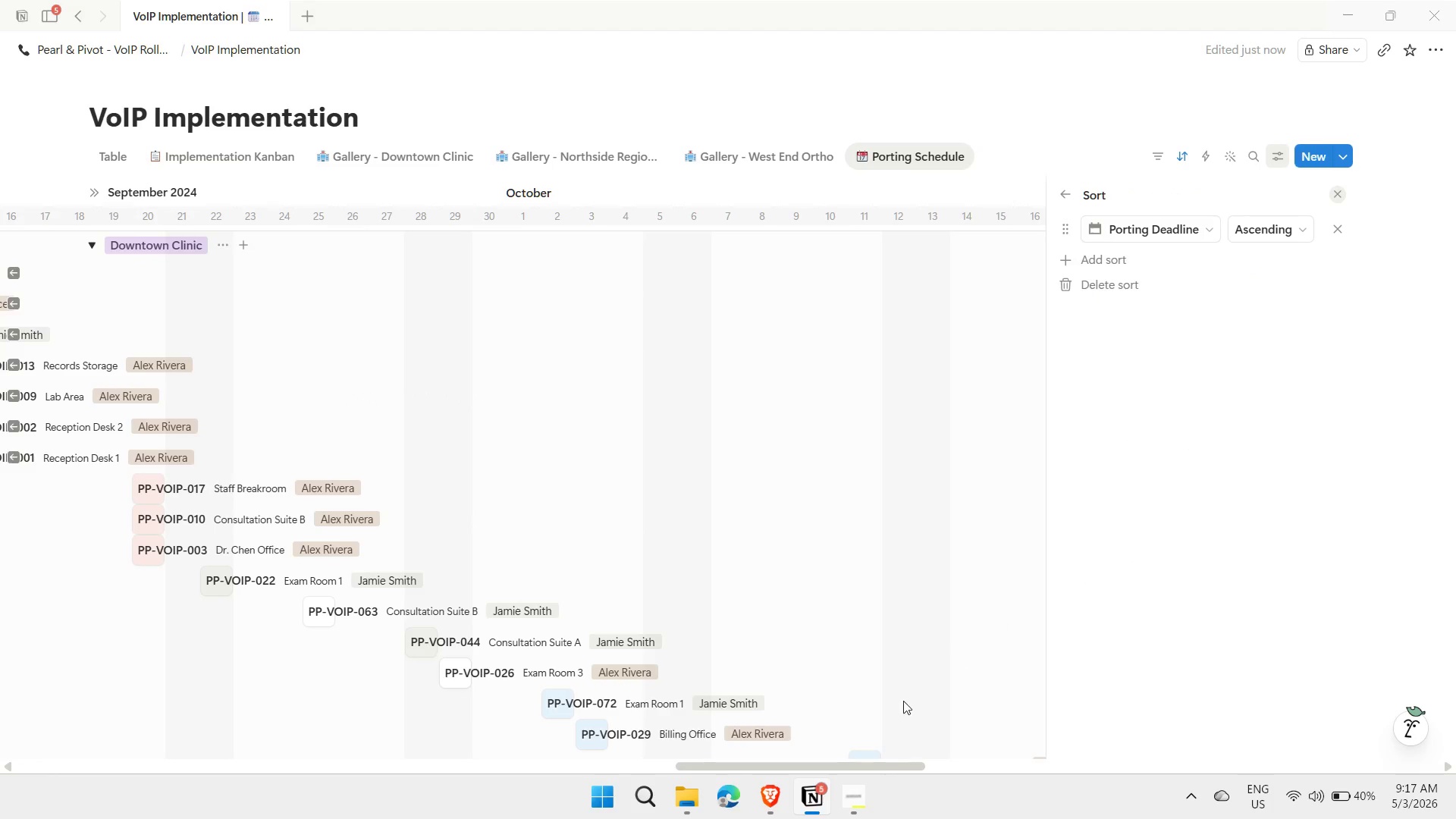 
left_click_drag(start_coordinate=[878, 768], to_coordinate=[812, 761])
 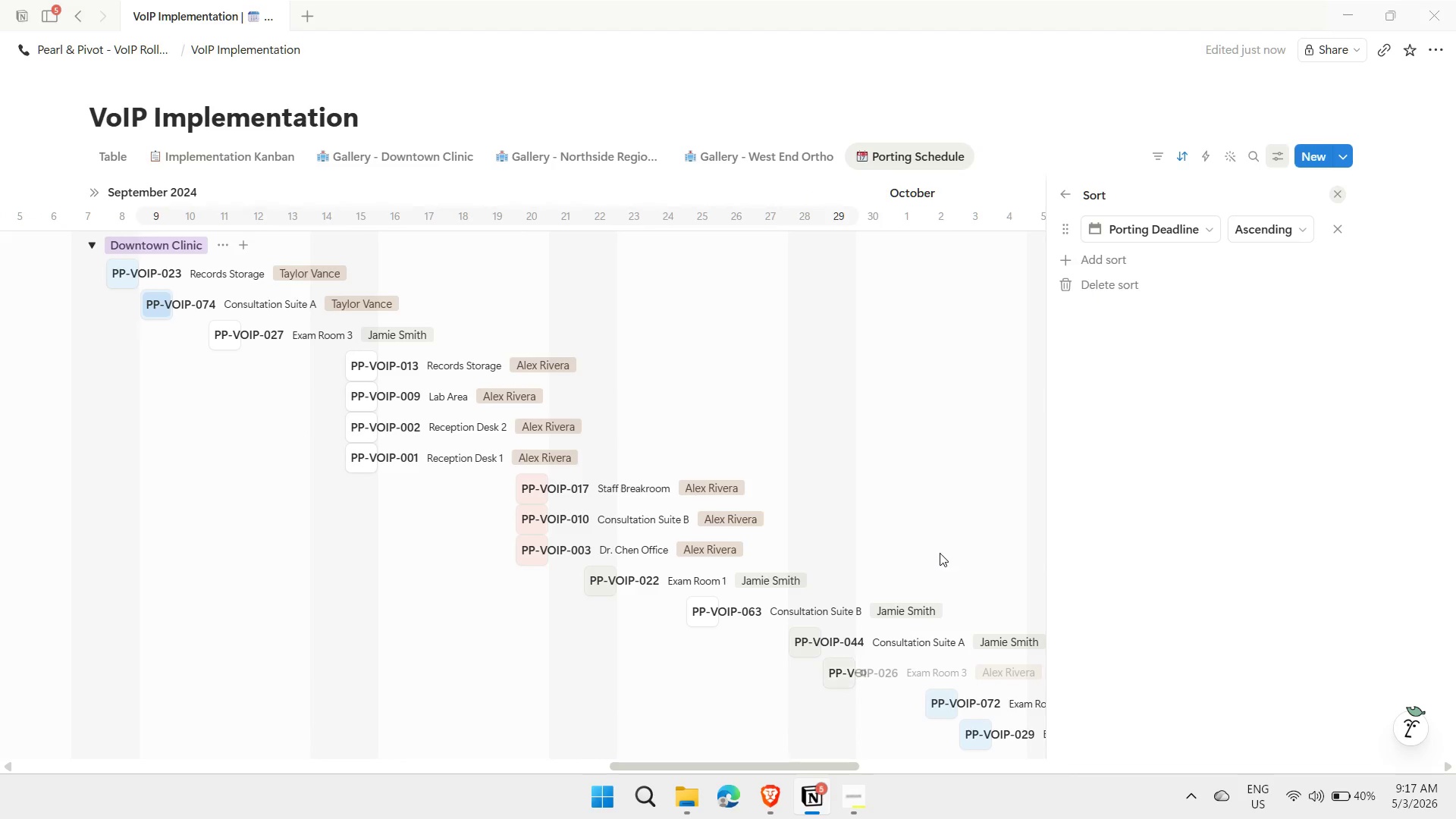 
scroll: coordinate [930, 551], scroll_direction: down, amount: 4.0
 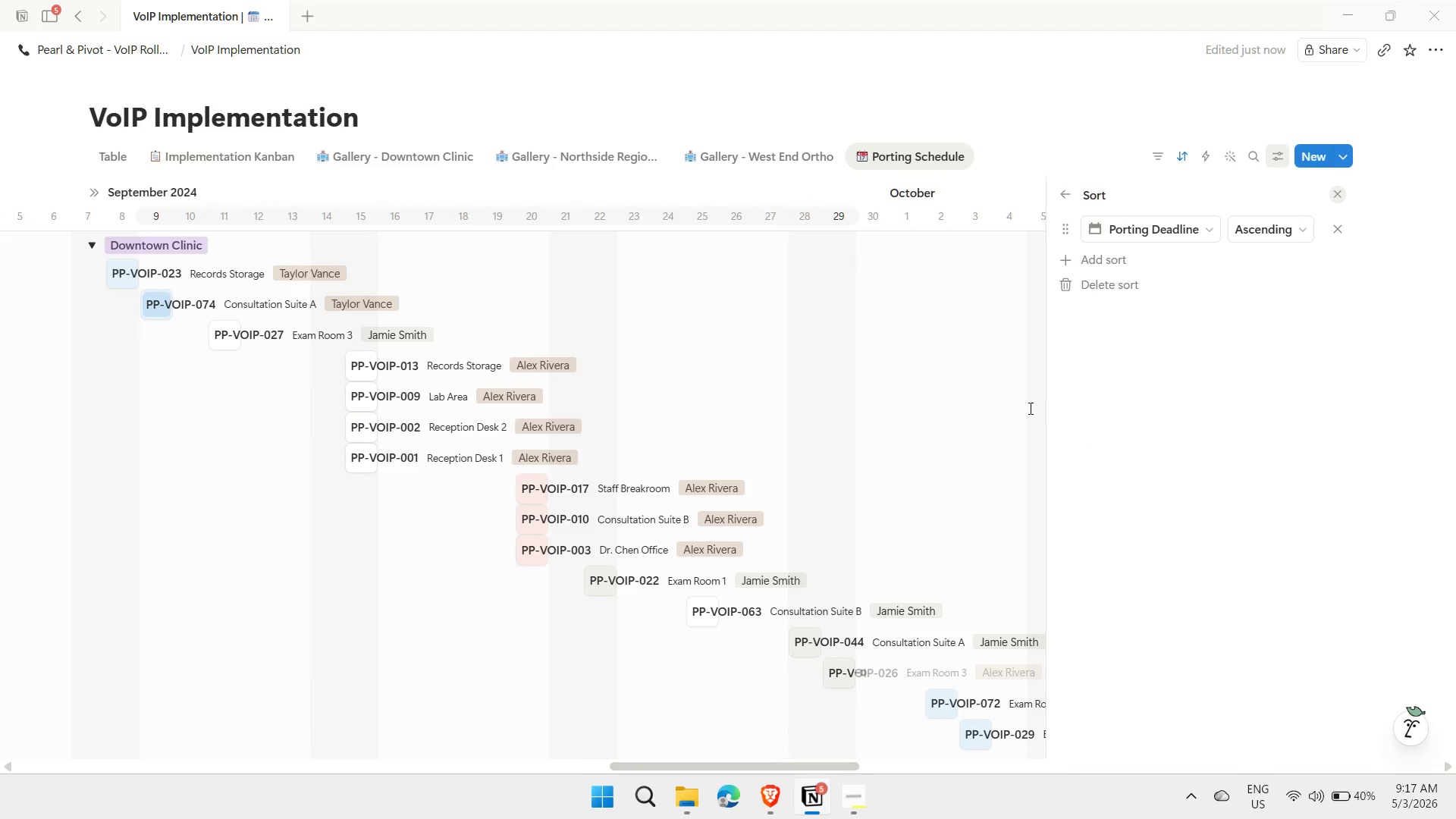 
left_click([956, 404])
 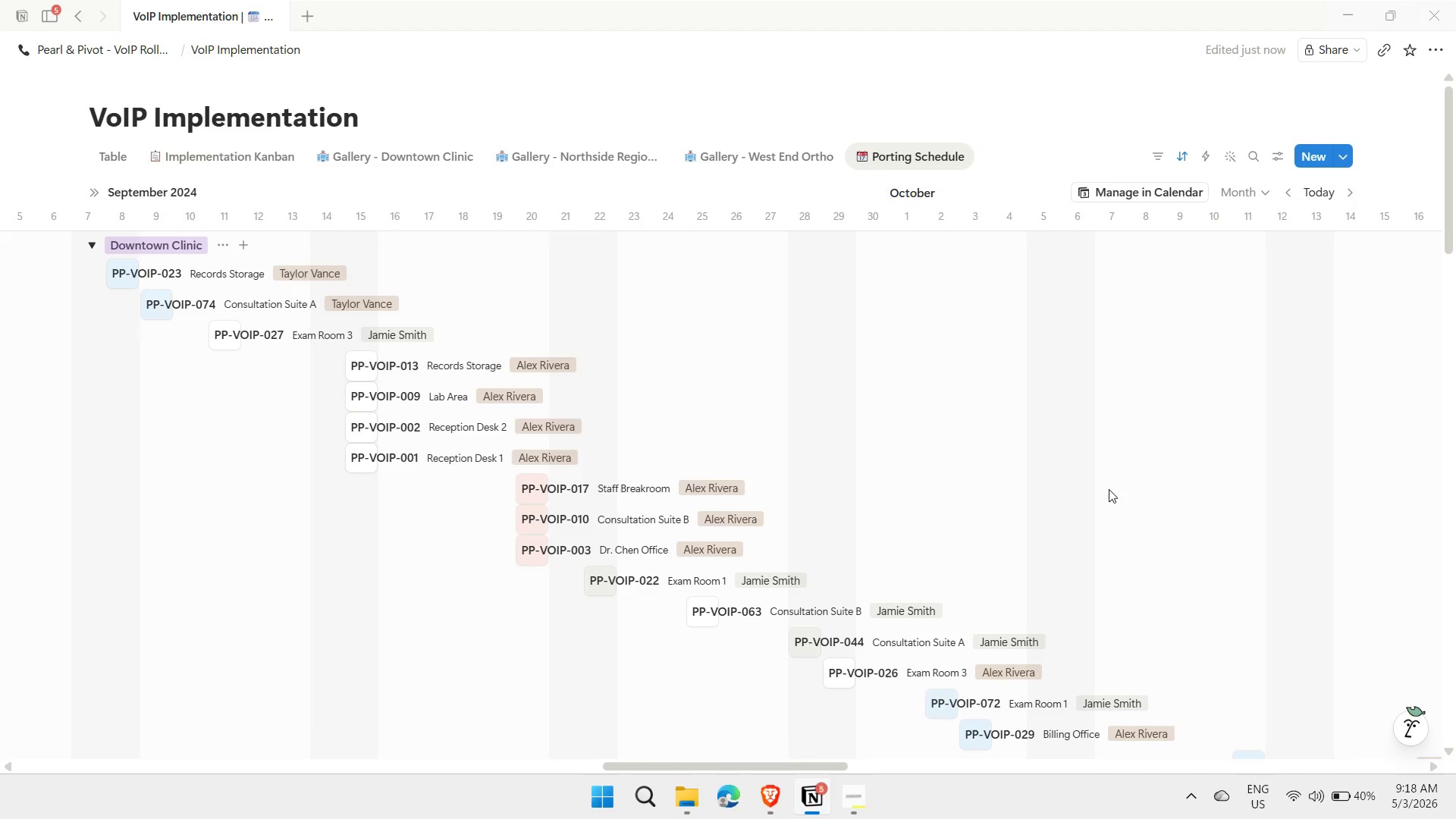 
wait(9.23)
 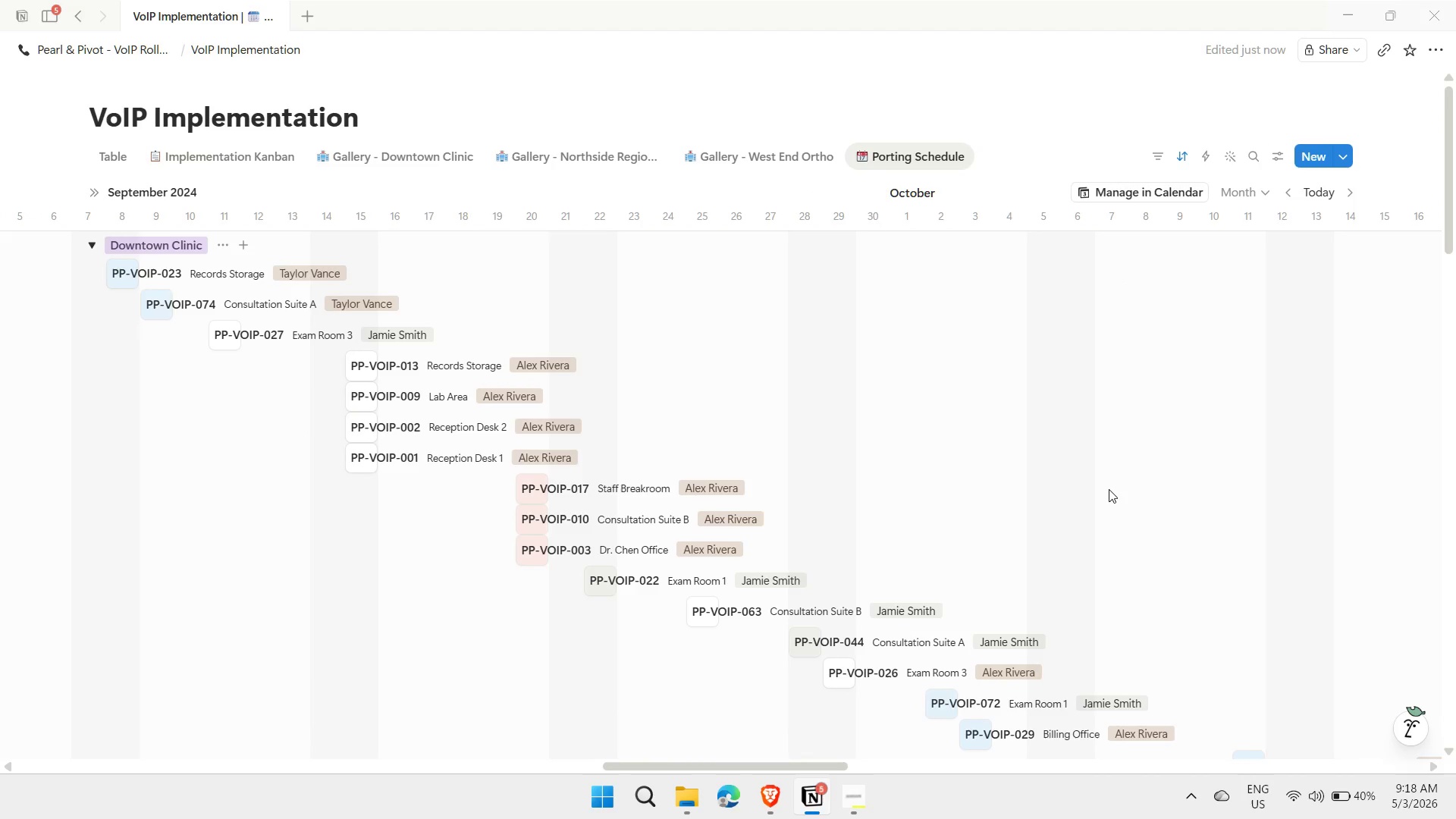 
left_click_drag(start_coordinate=[831, 769], to_coordinate=[821, 769])
 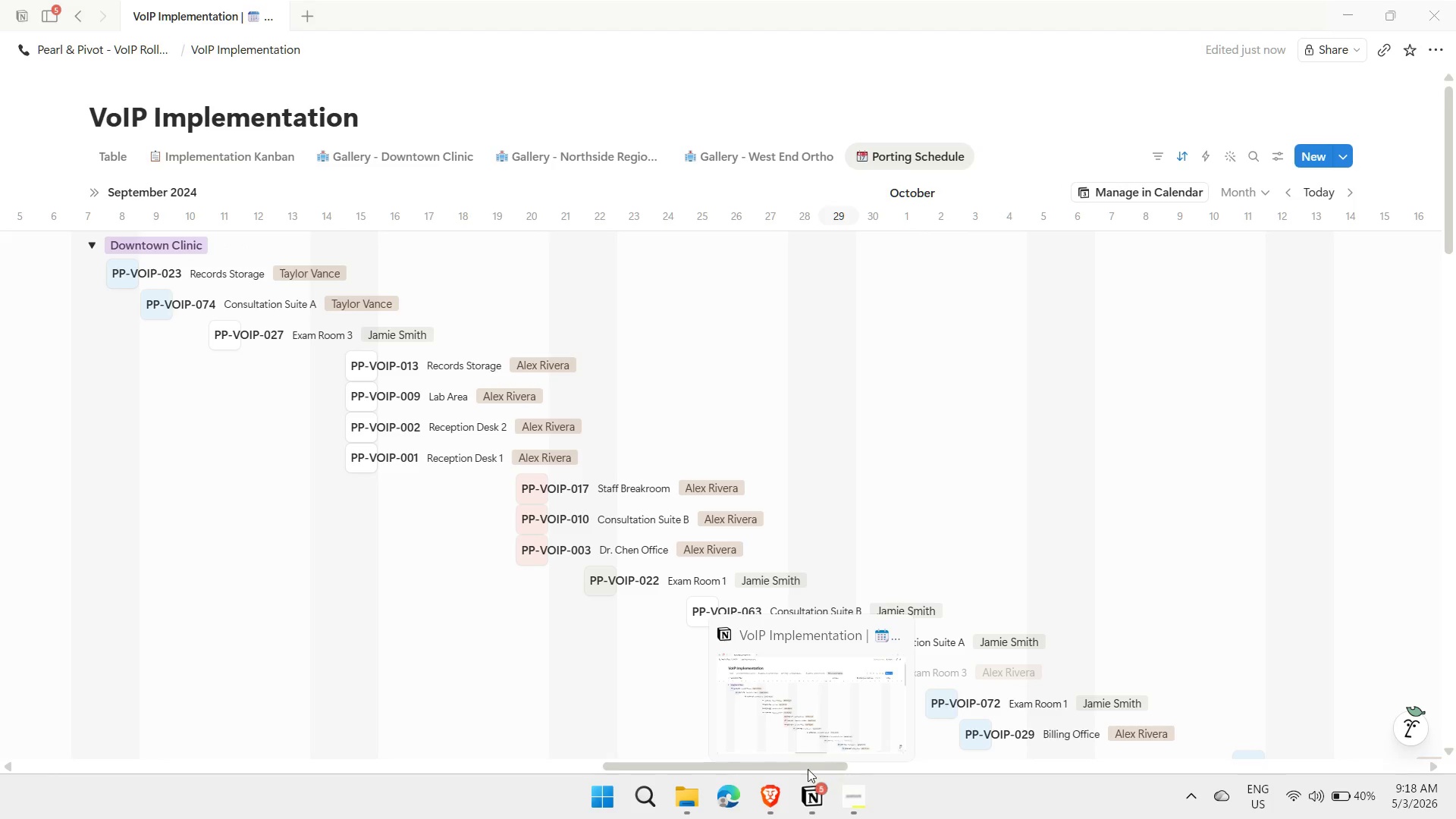 
left_click_drag(start_coordinate=[833, 767], to_coordinate=[701, 763])
 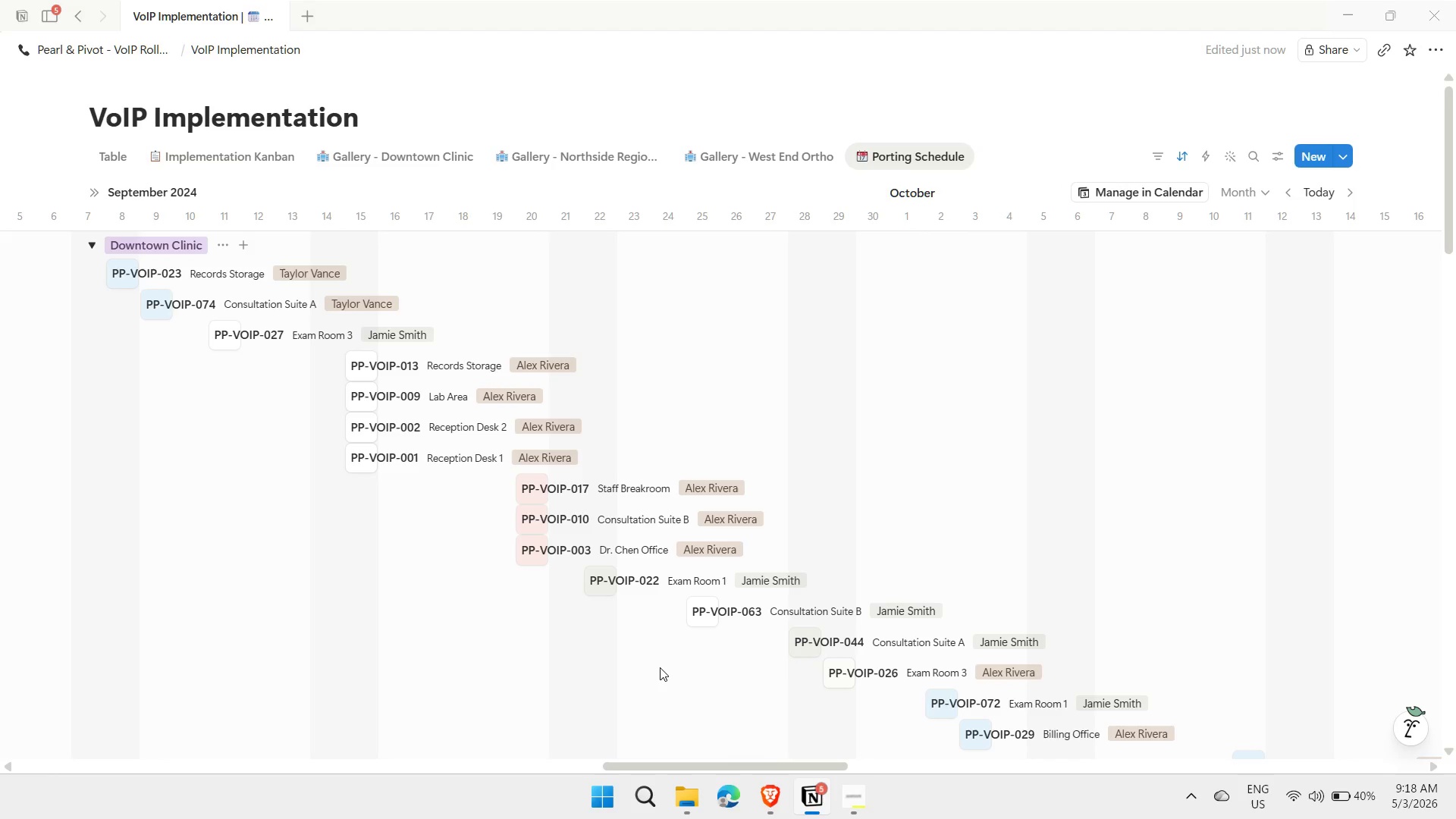 
left_click([660, 667])
 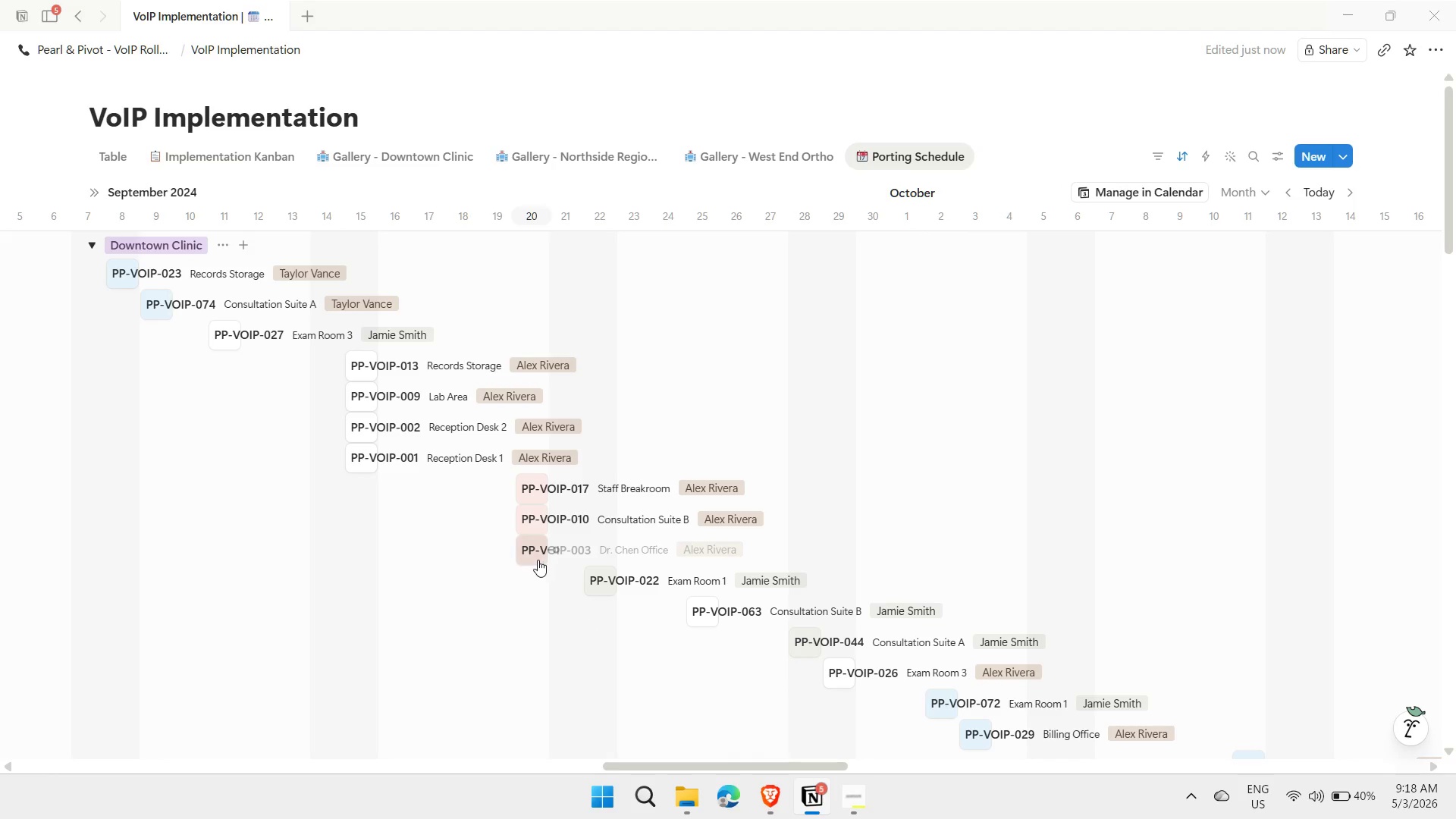 
mouse_move([539, 541])
 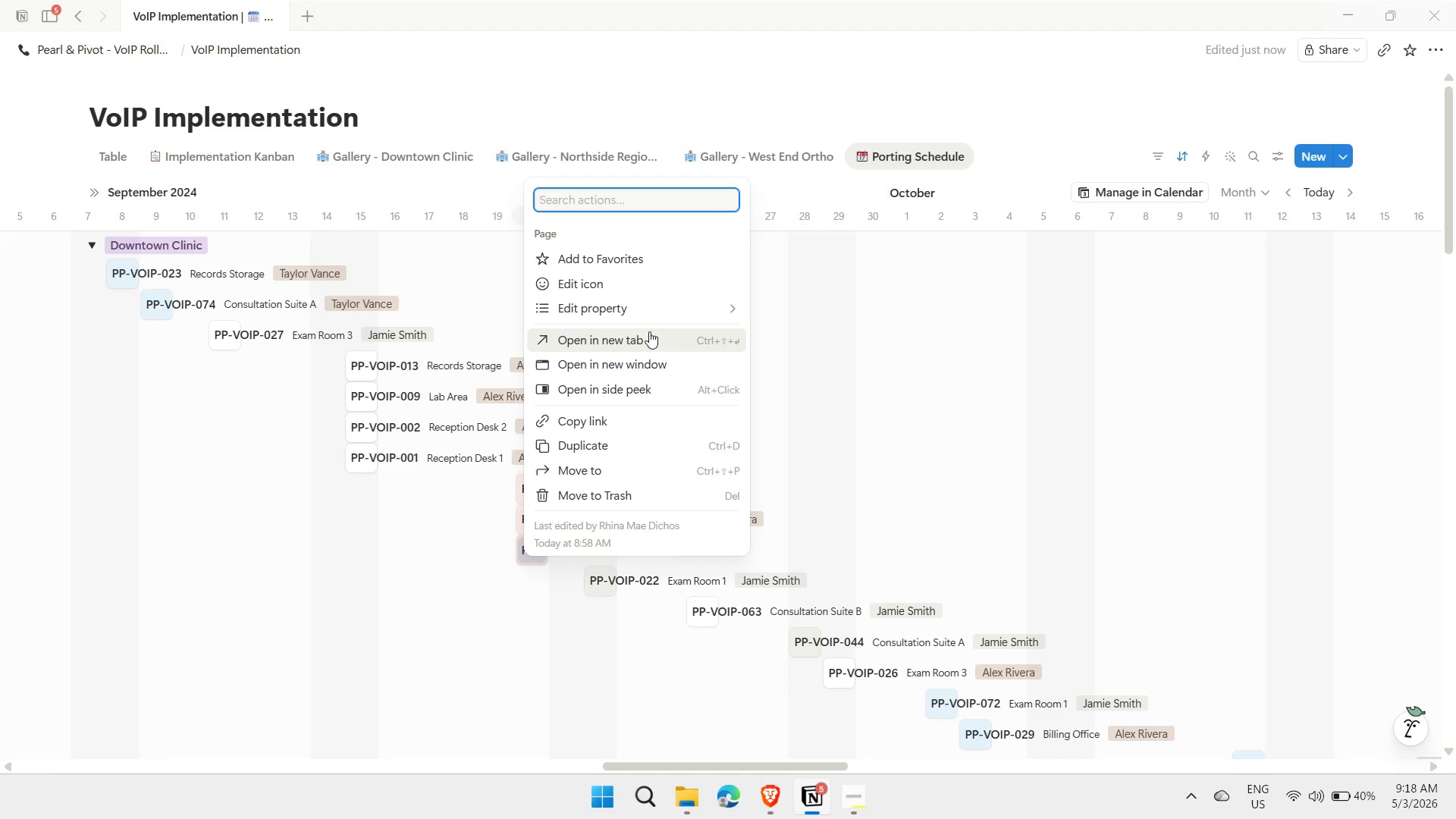 
mouse_move([666, 343])
 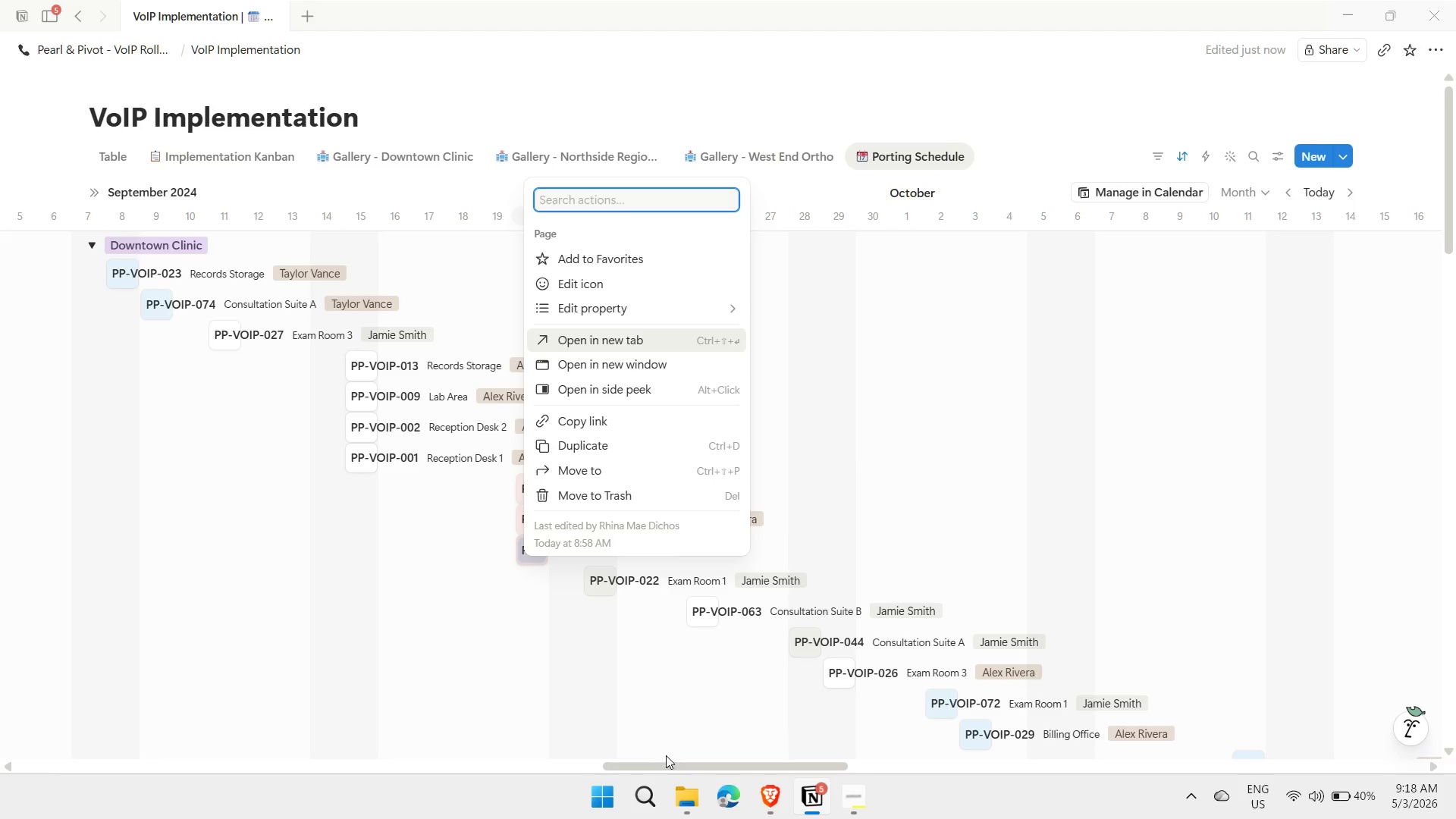 
left_click([667, 767])
 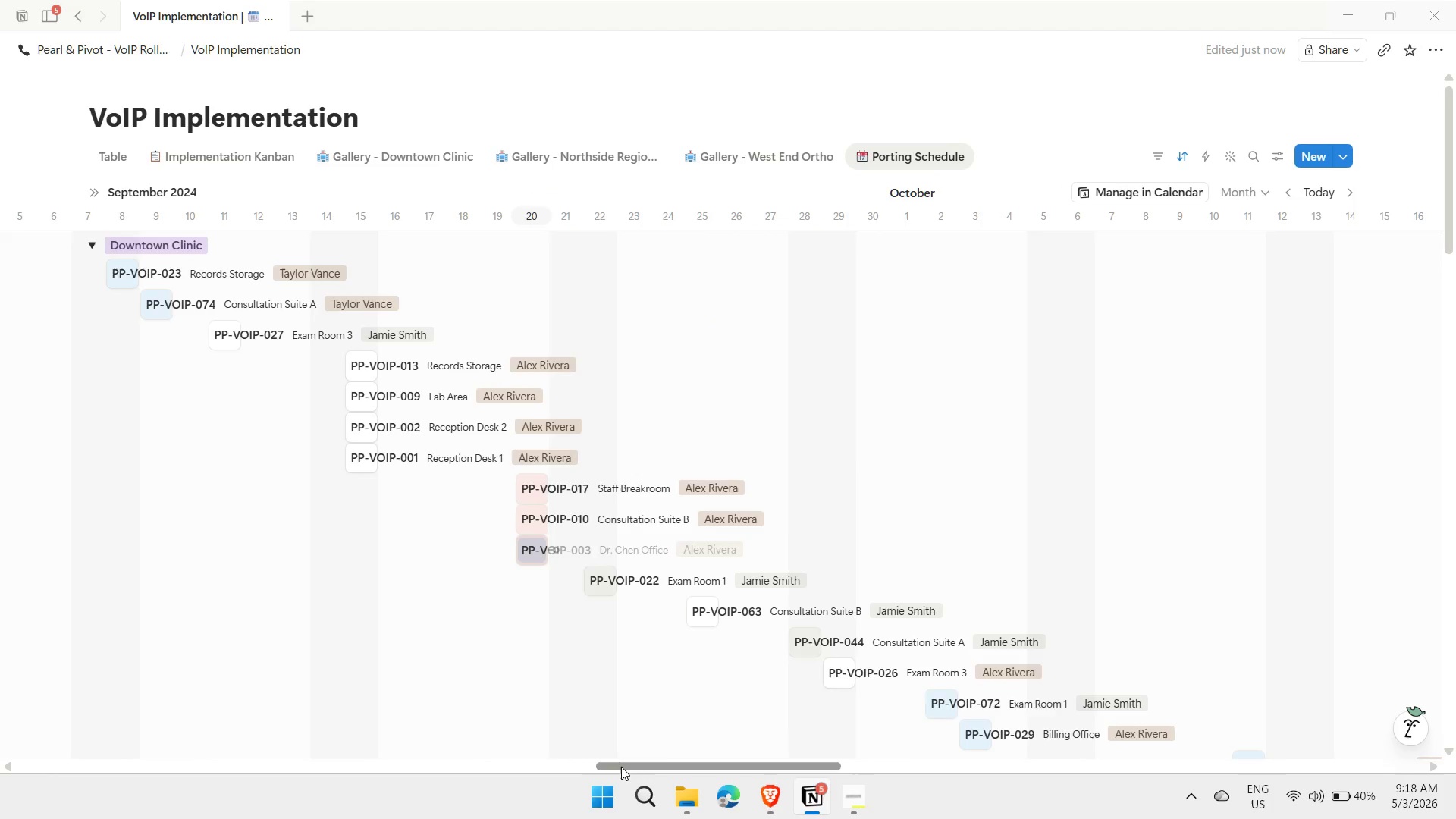 
left_click_drag(start_coordinate=[674, 767], to_coordinate=[432, 745])
 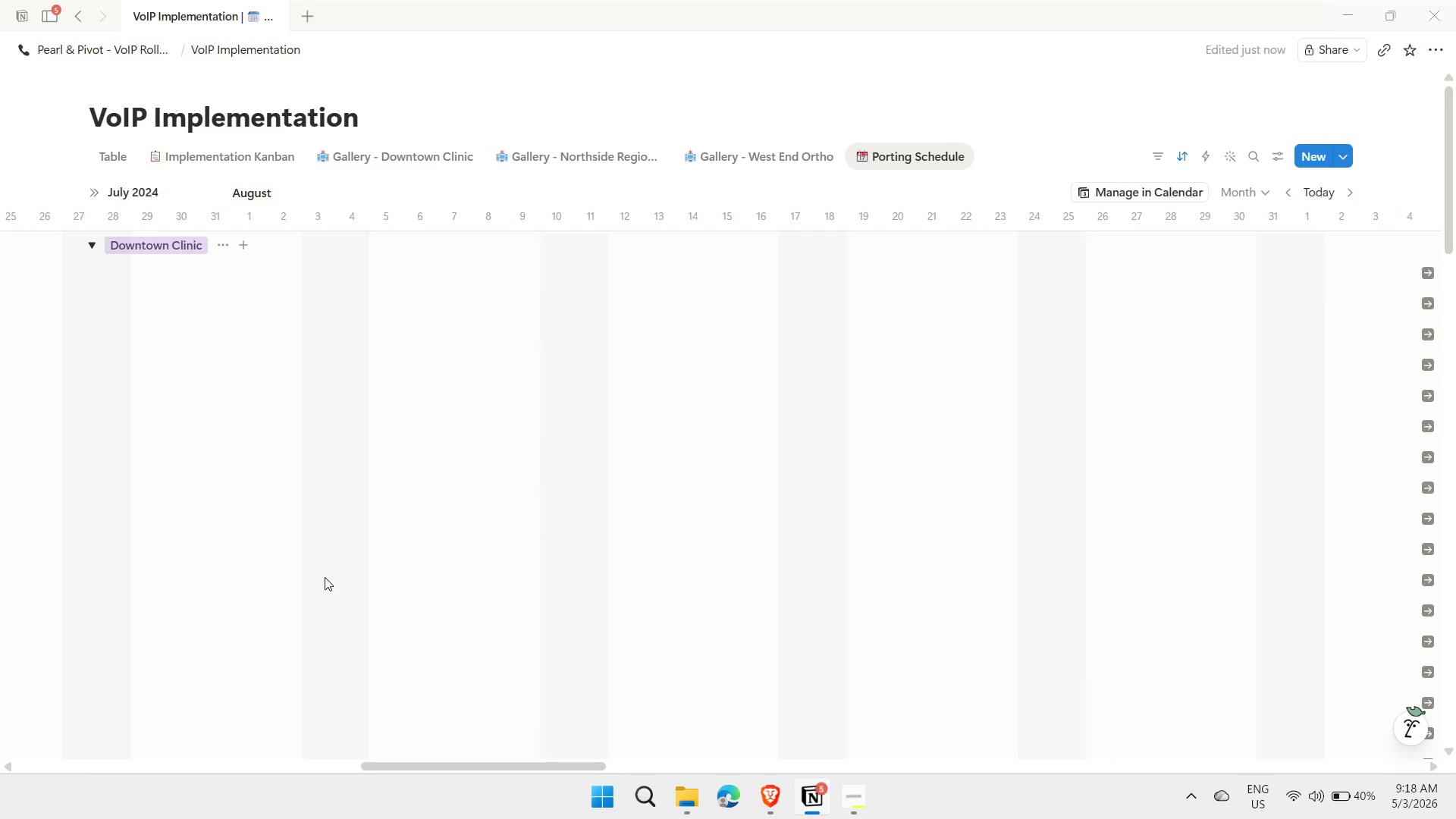 
scroll: coordinate [325, 577], scroll_direction: up, amount: 2.0
 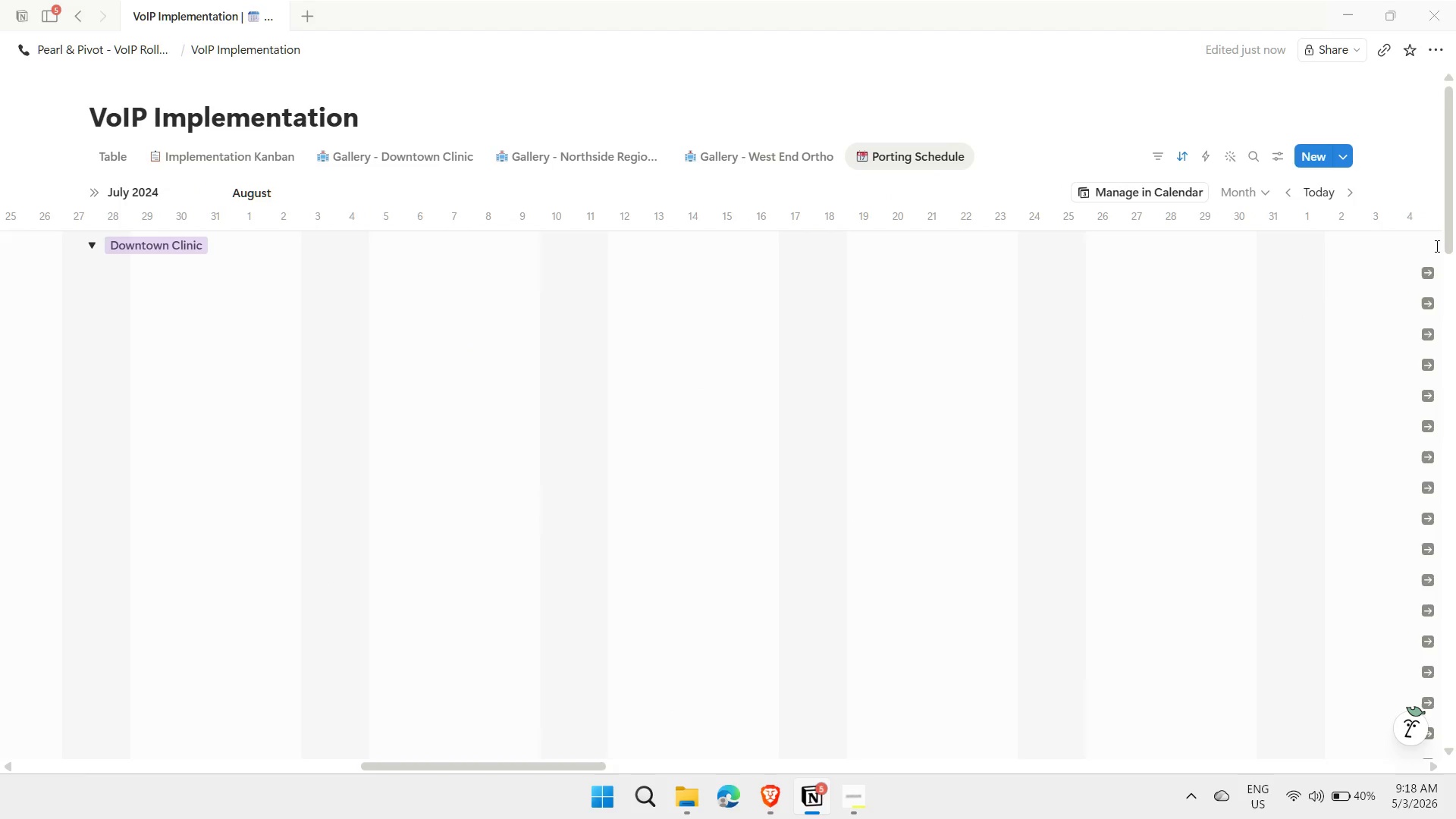 
left_click([1429, 275])
 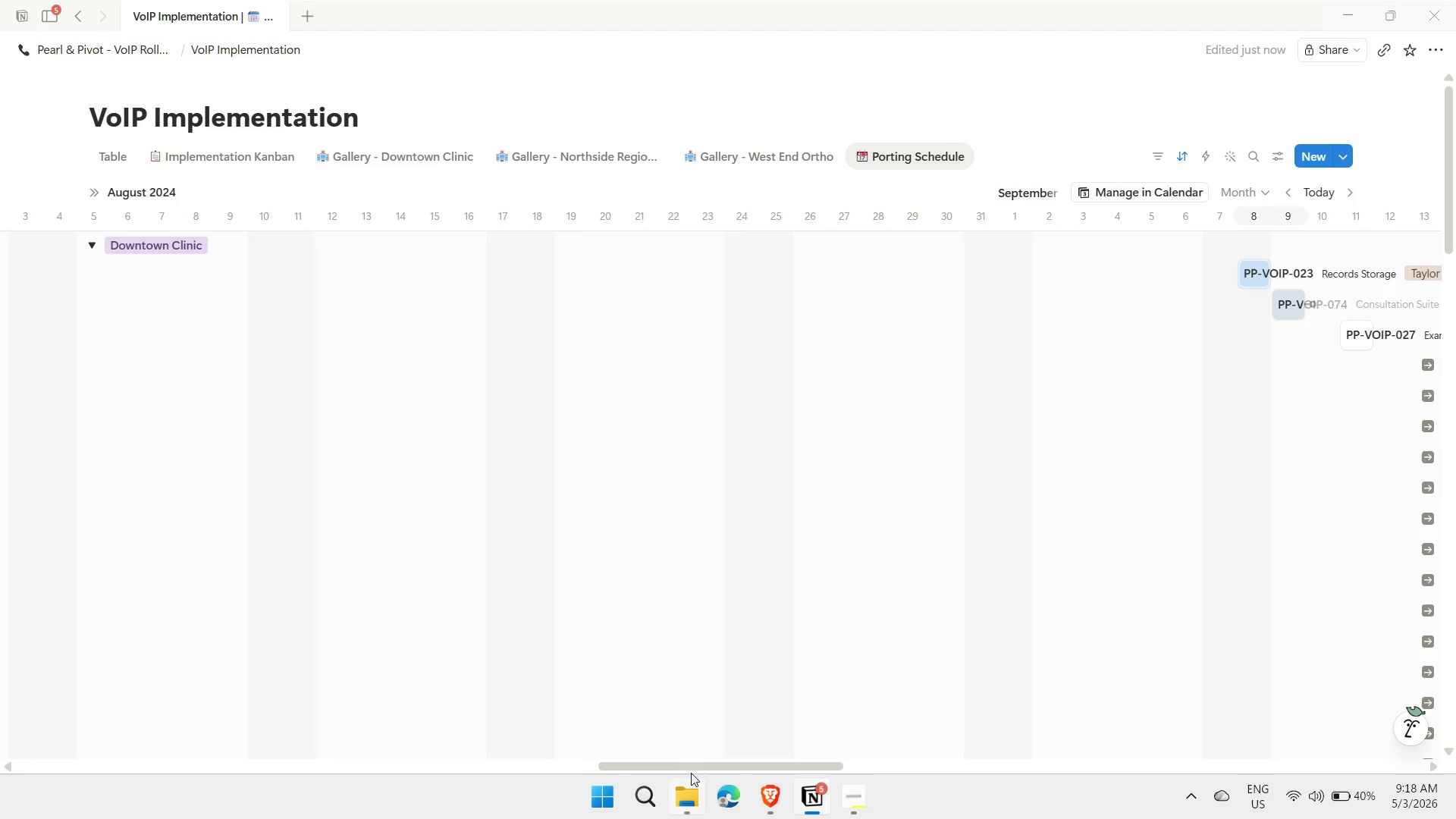 
left_click_drag(start_coordinate=[694, 767], to_coordinate=[877, 757])
 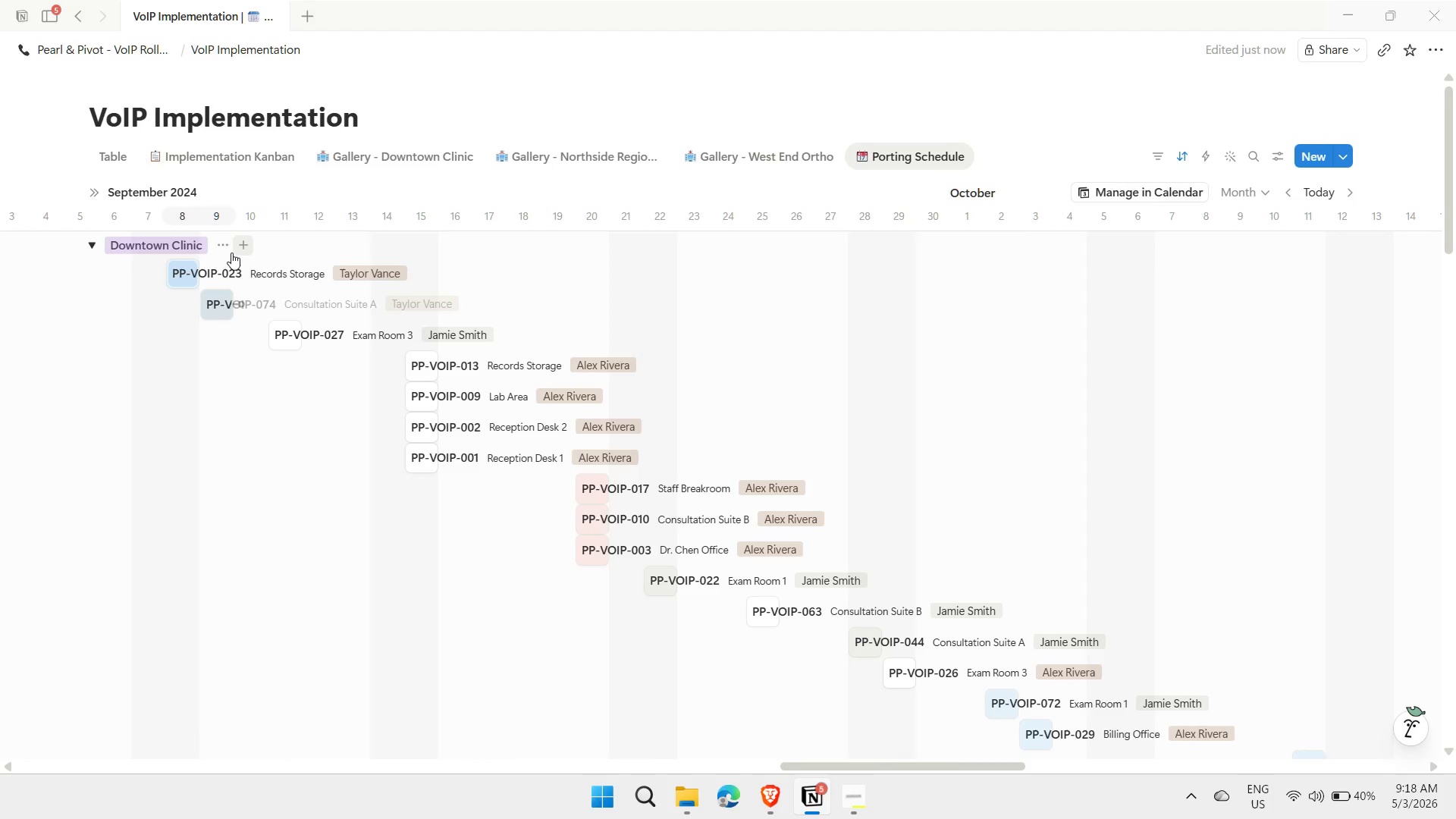 
left_click([227, 249])
 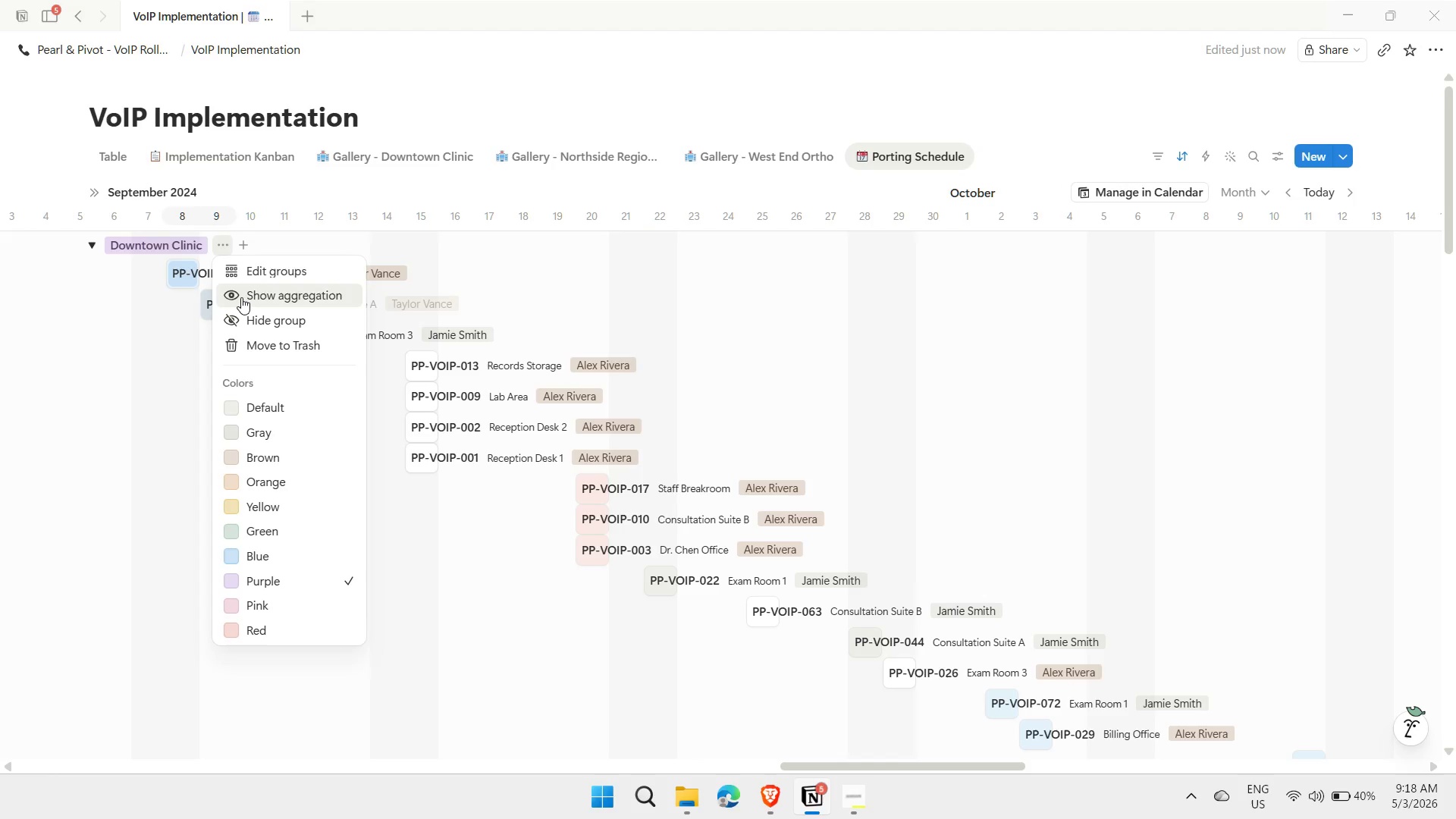 
left_click([241, 297])
 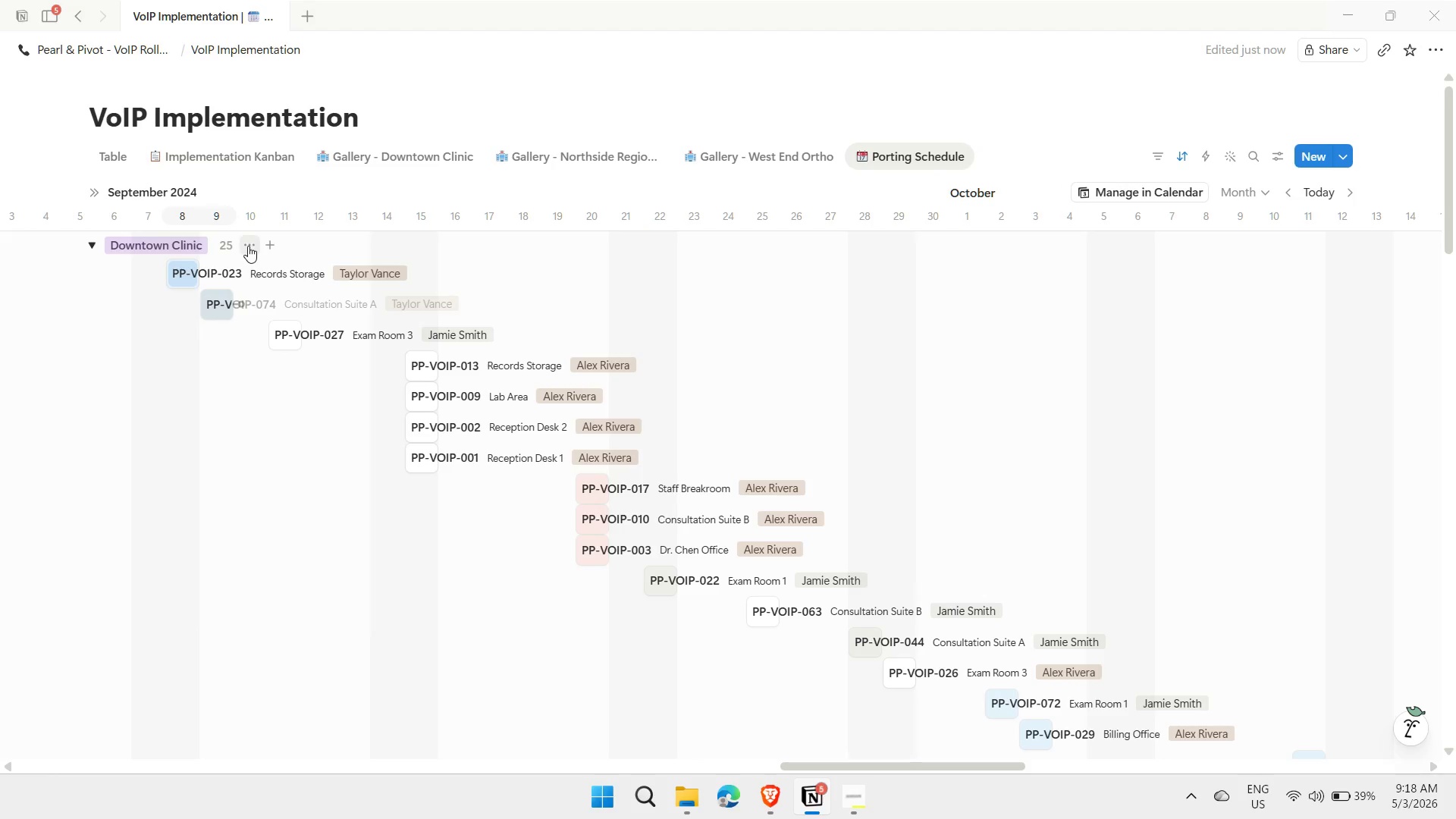 
left_click([247, 245])
 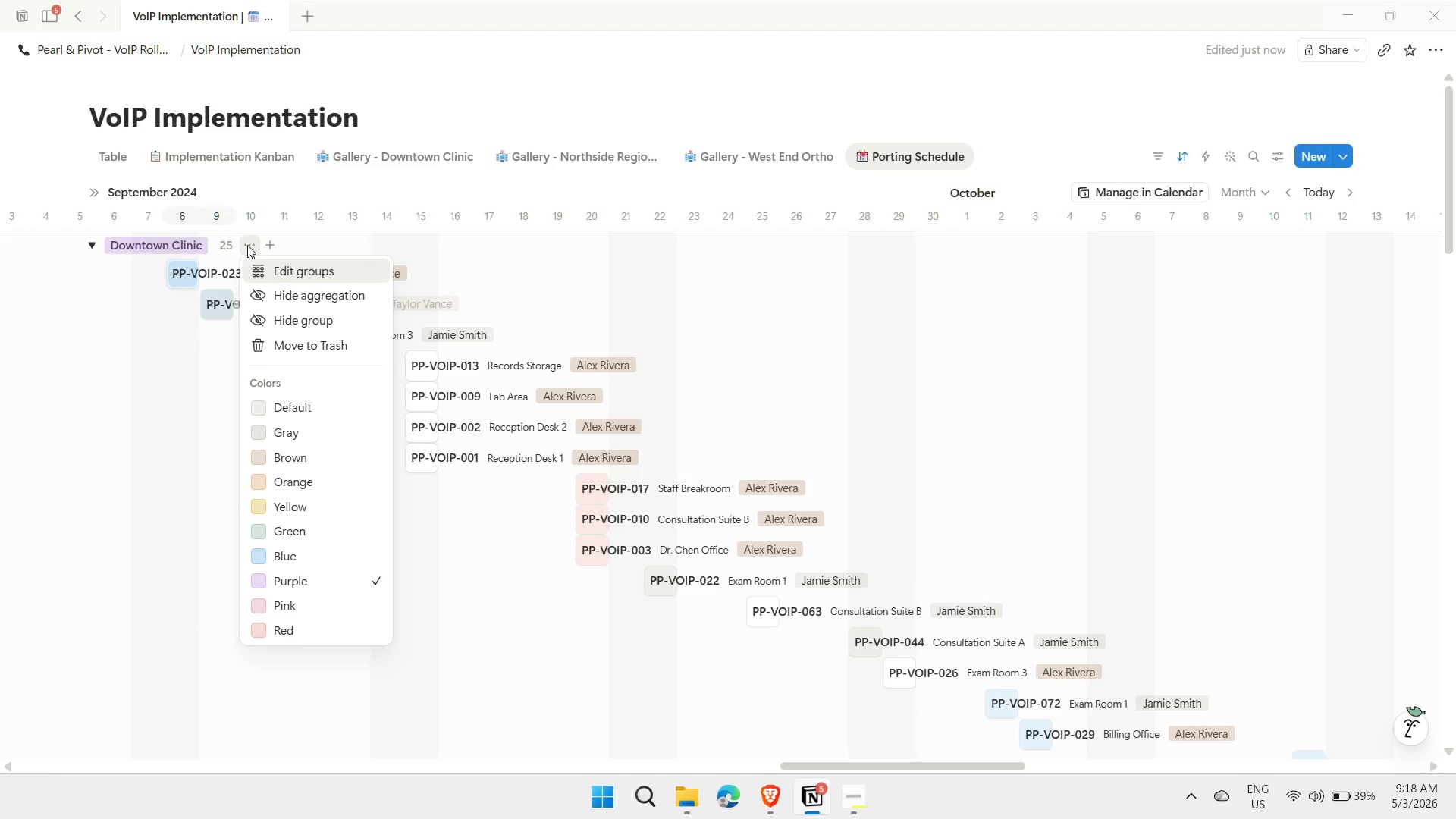 
left_click([247, 245])
 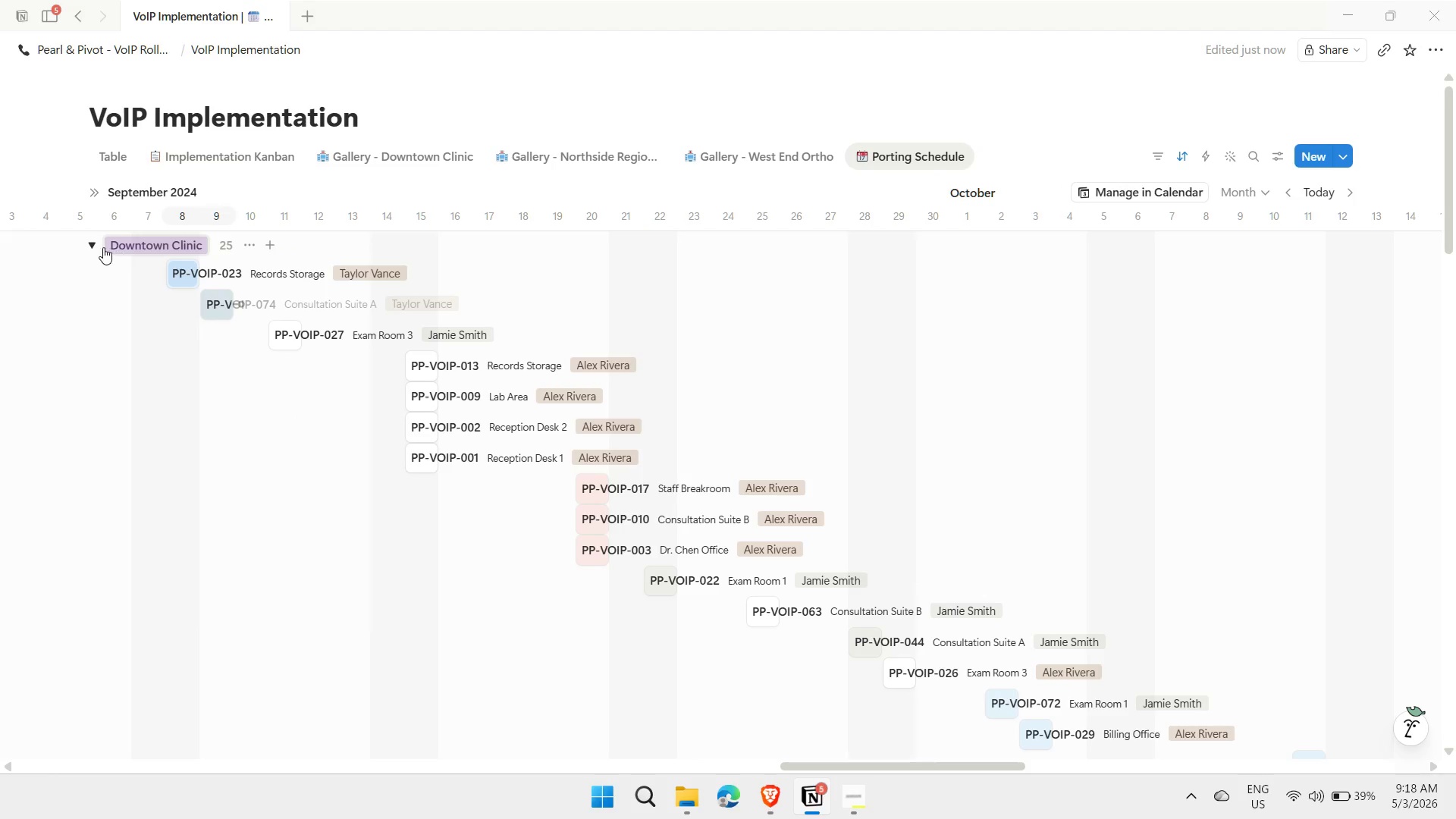 
left_click([91, 244])
 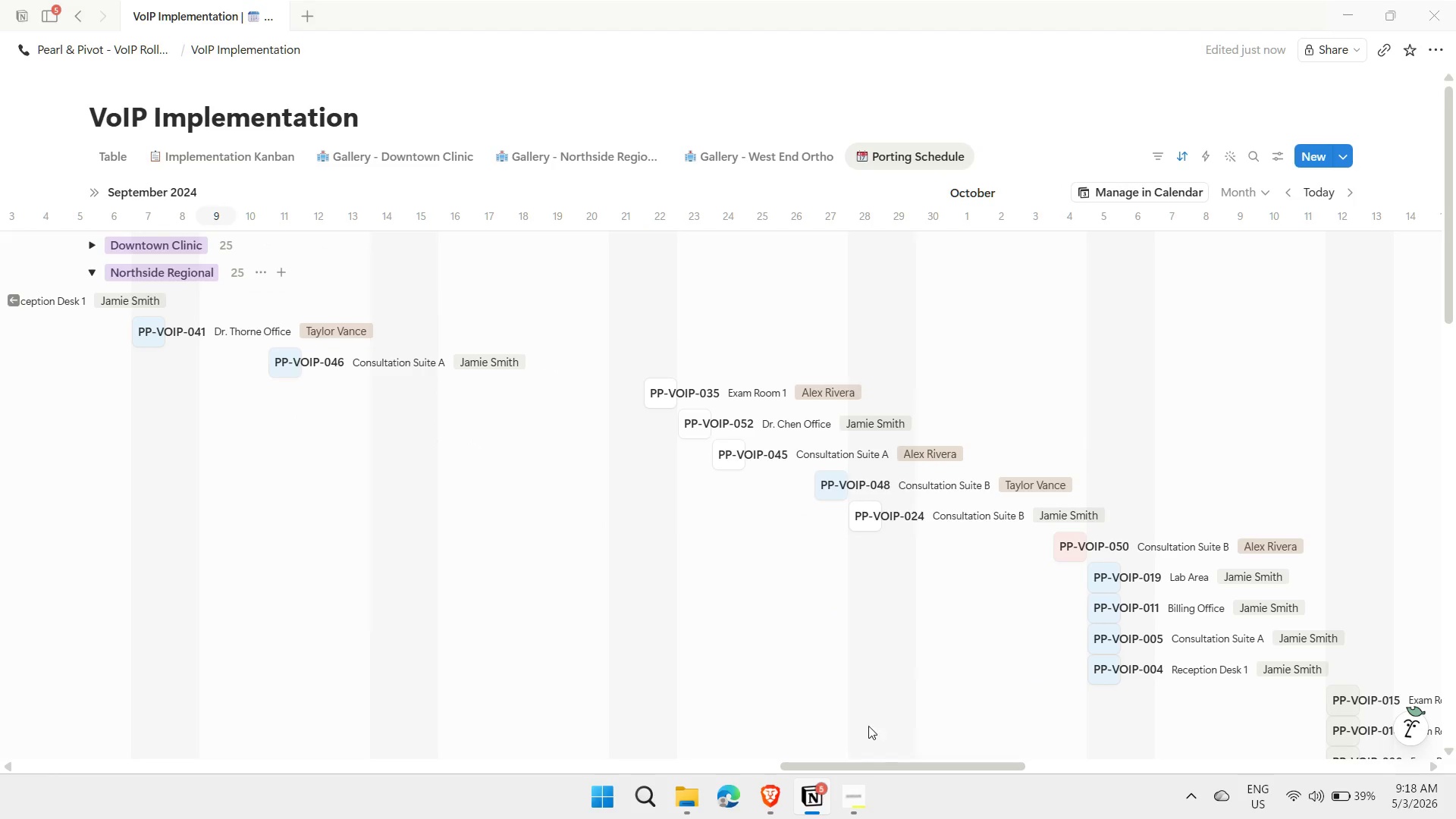 
left_click_drag(start_coordinate=[886, 764], to_coordinate=[852, 753])
 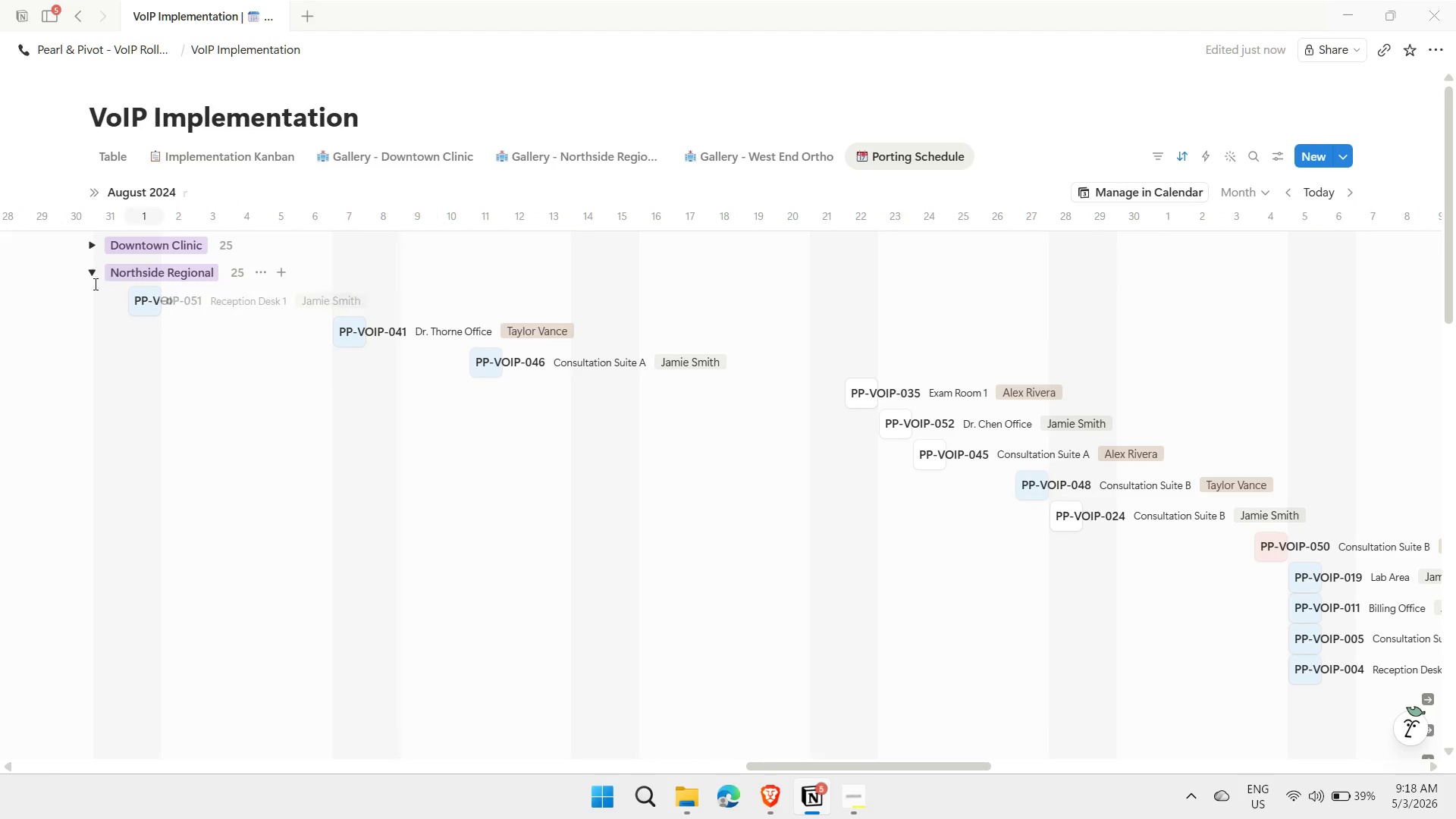 
left_click([93, 271])
 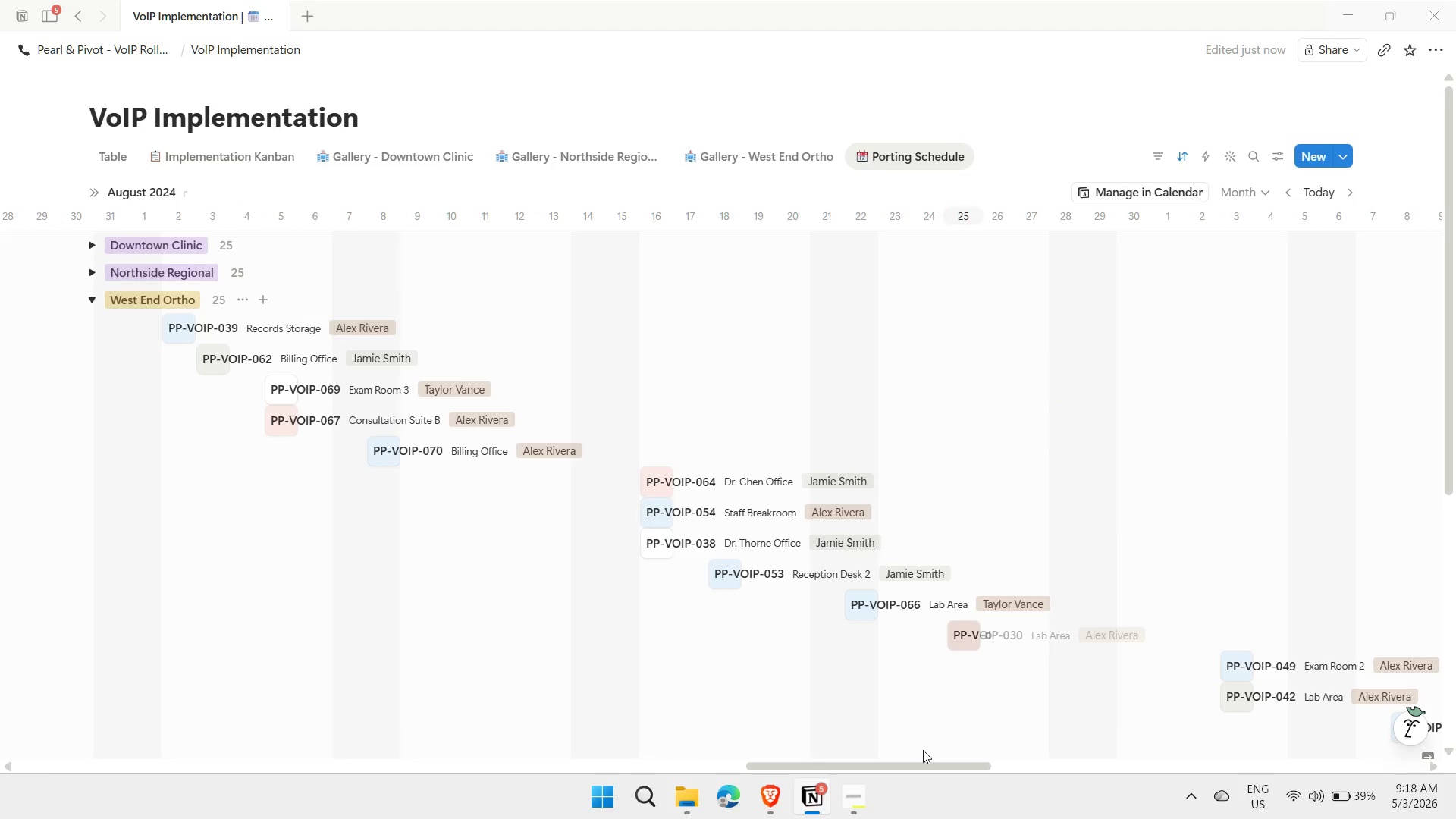 
left_click_drag(start_coordinate=[922, 765], to_coordinate=[915, 764])
 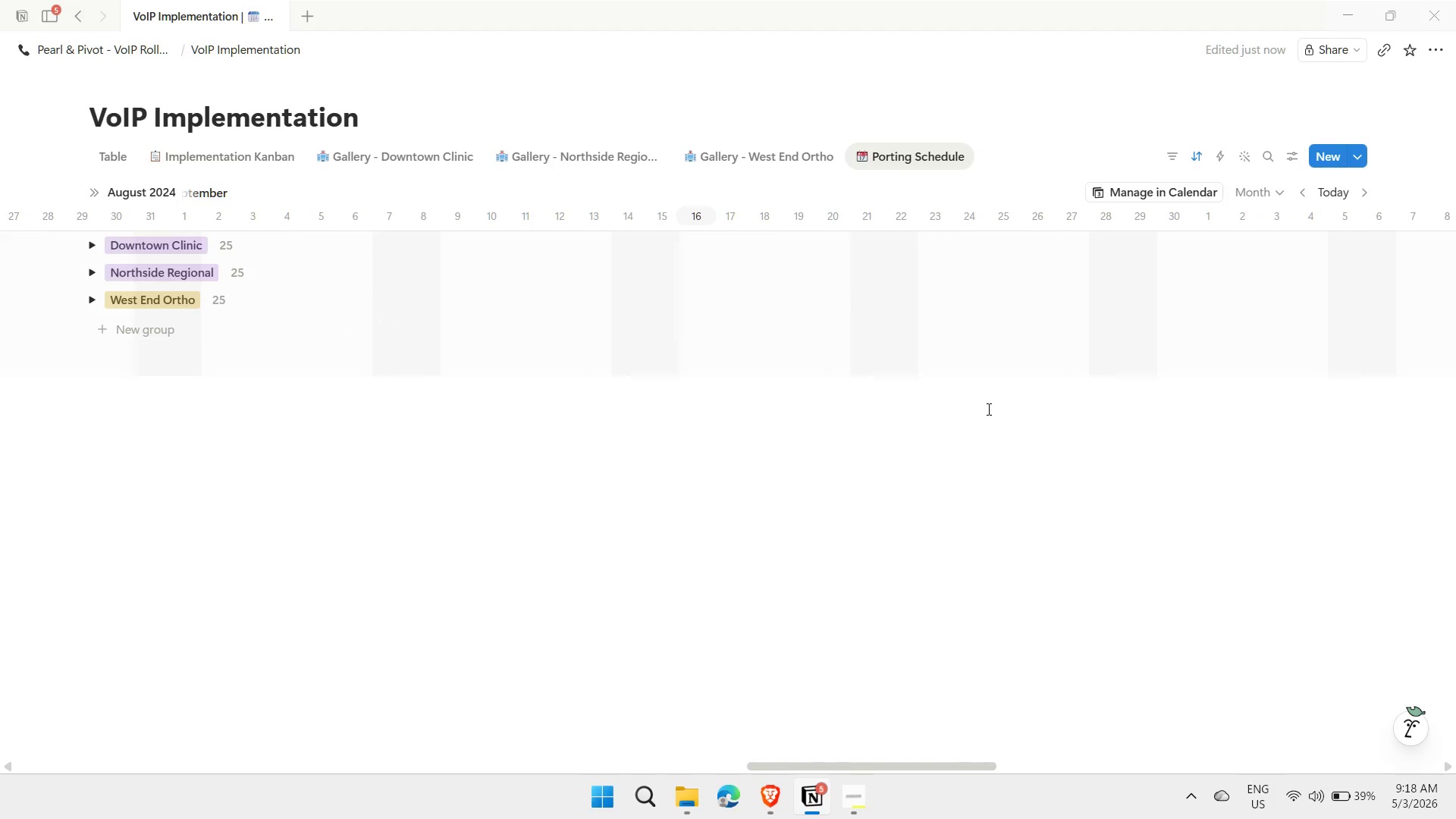 
wait(5.31)
 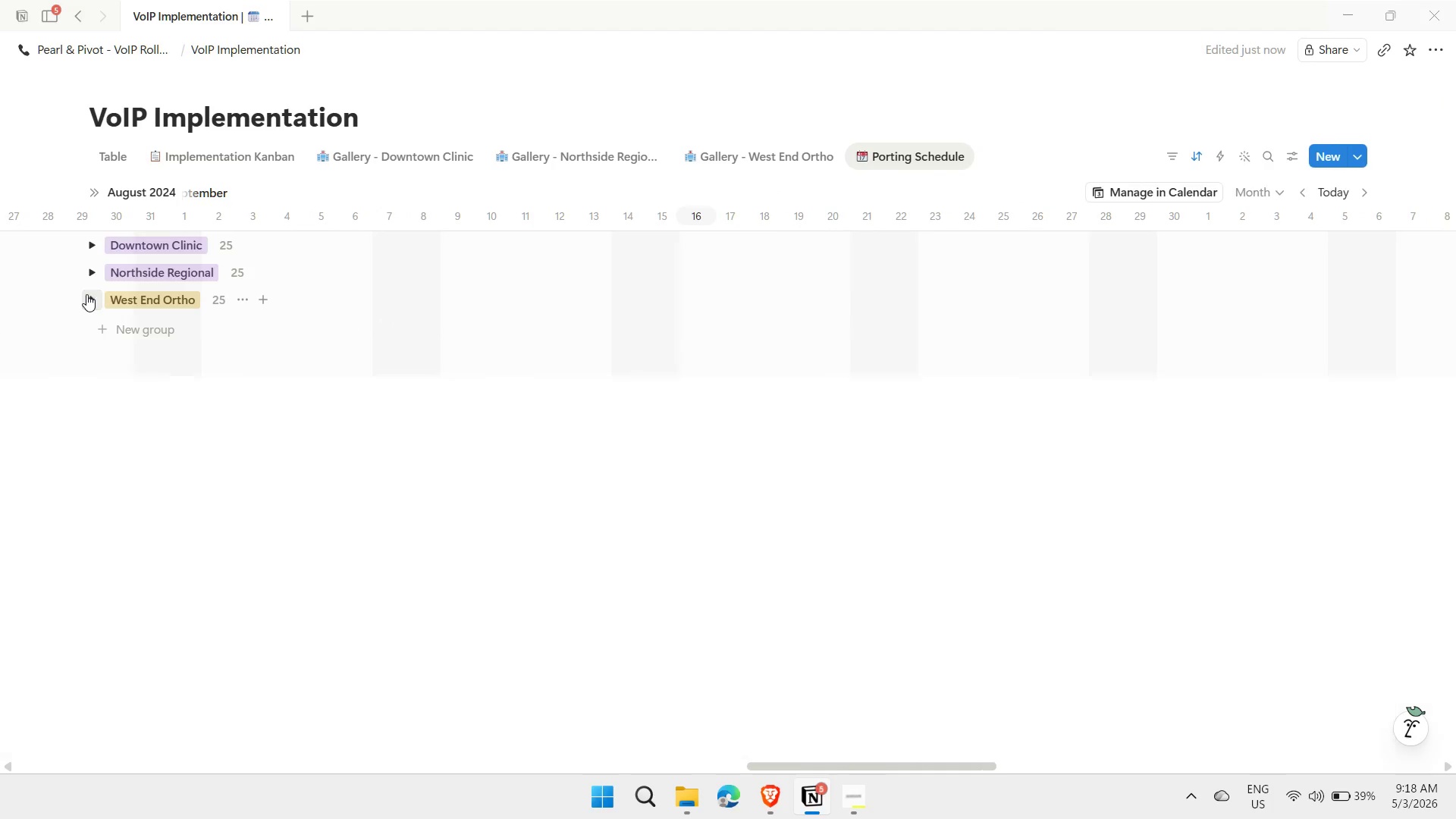 
scroll: coordinate [950, 447], scroll_direction: up, amount: 1.0
 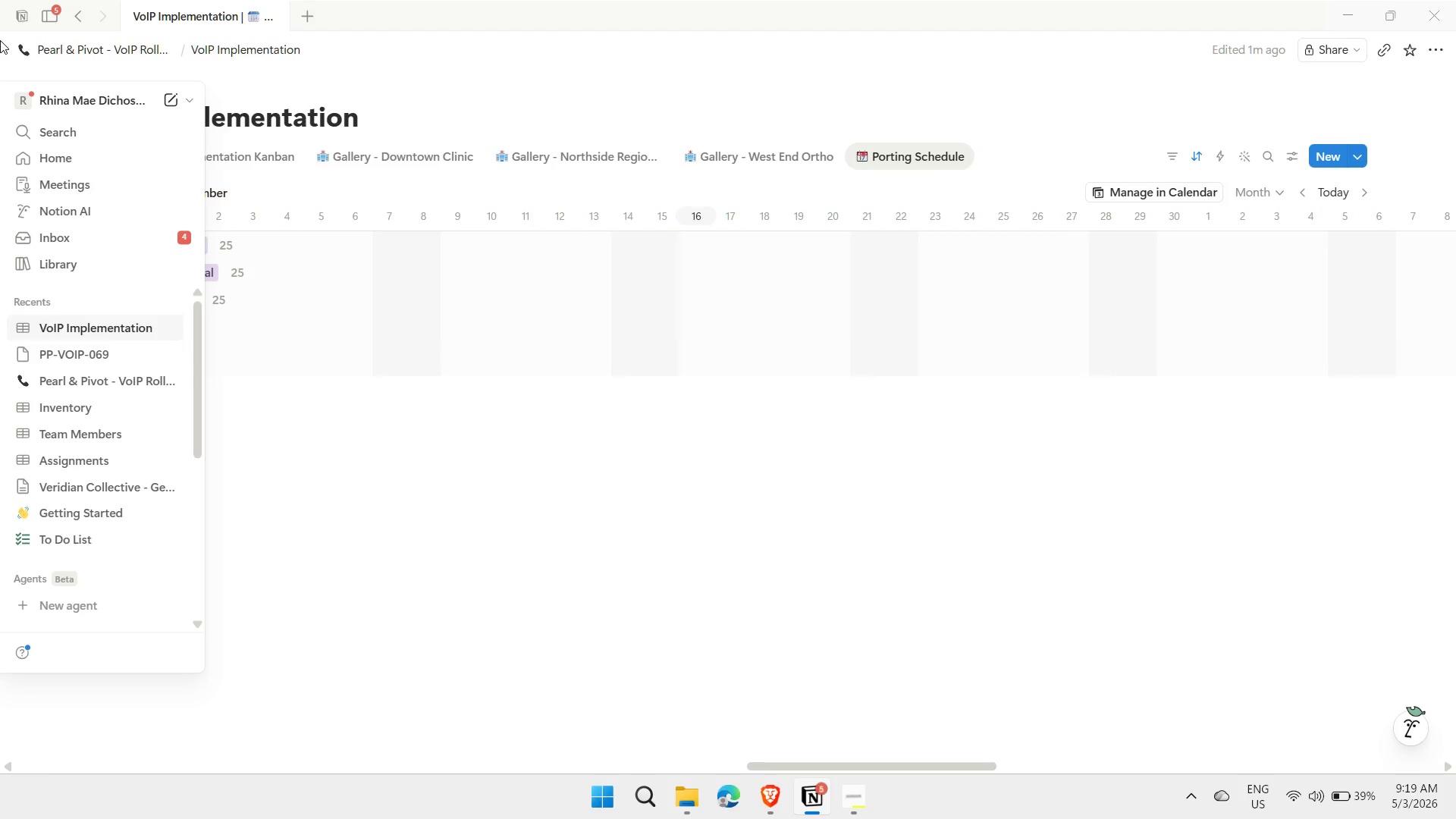 
wait(78.28)
 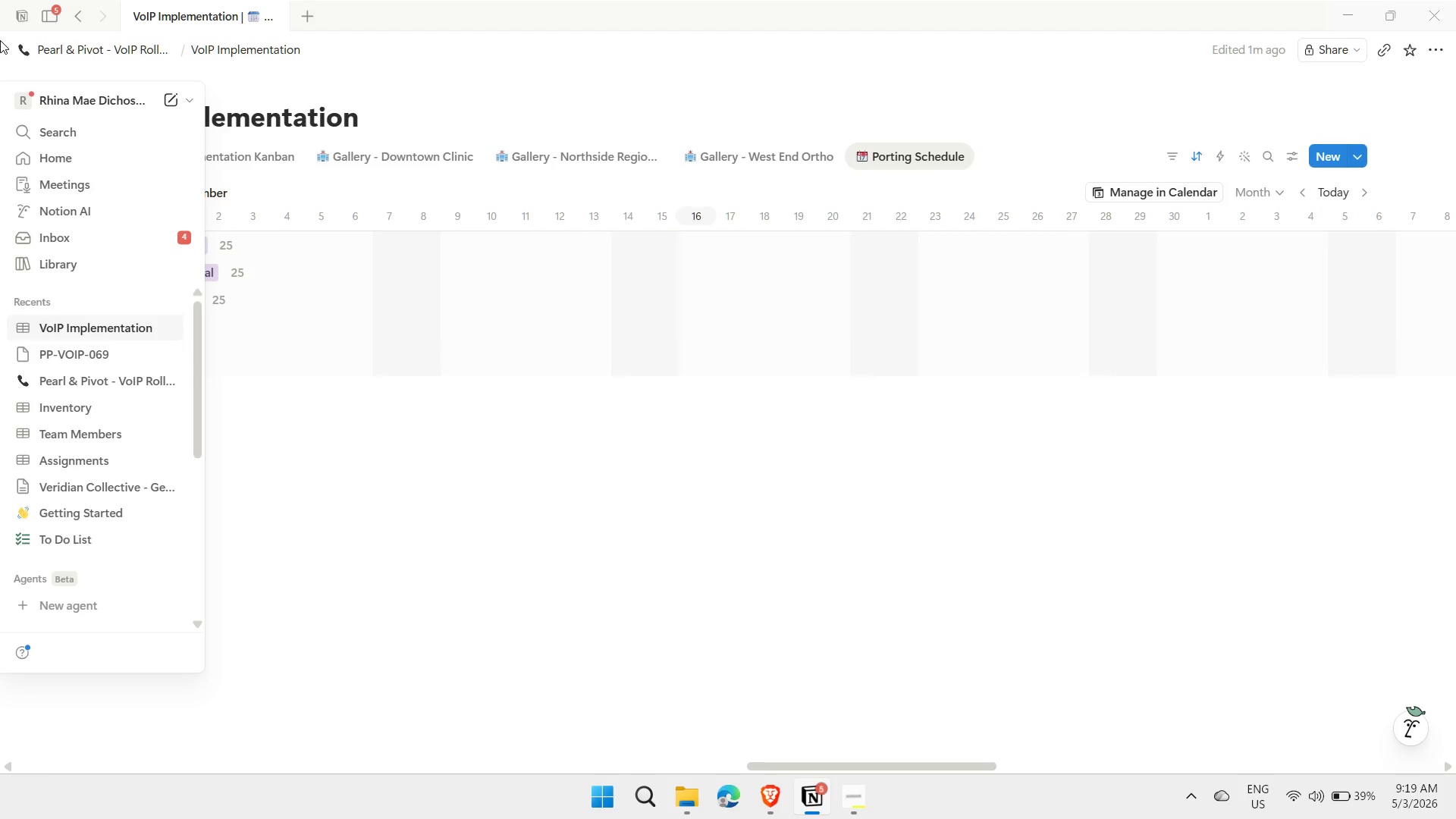 
left_click([786, 71])
 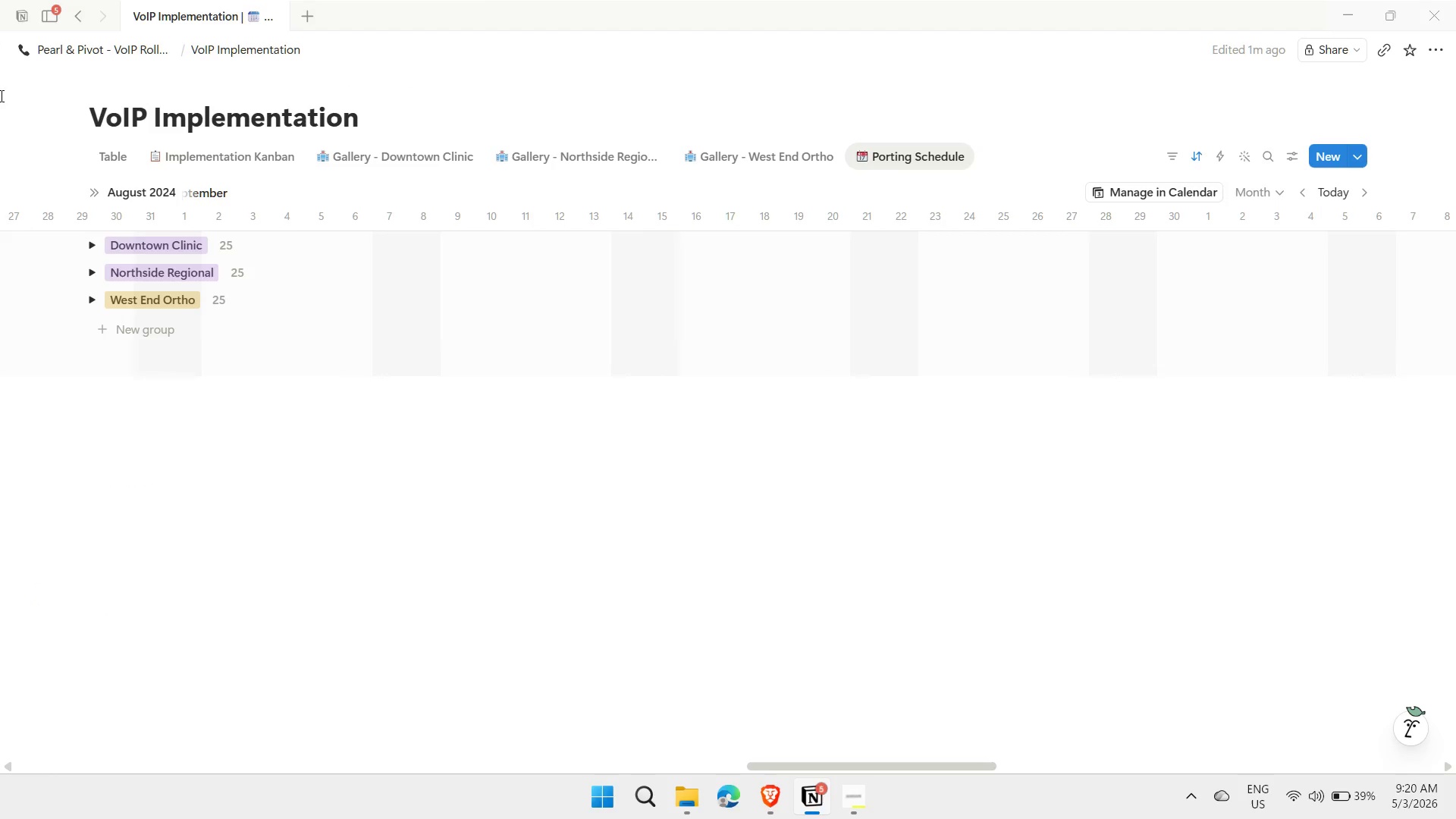 
left_click([111, 158])
 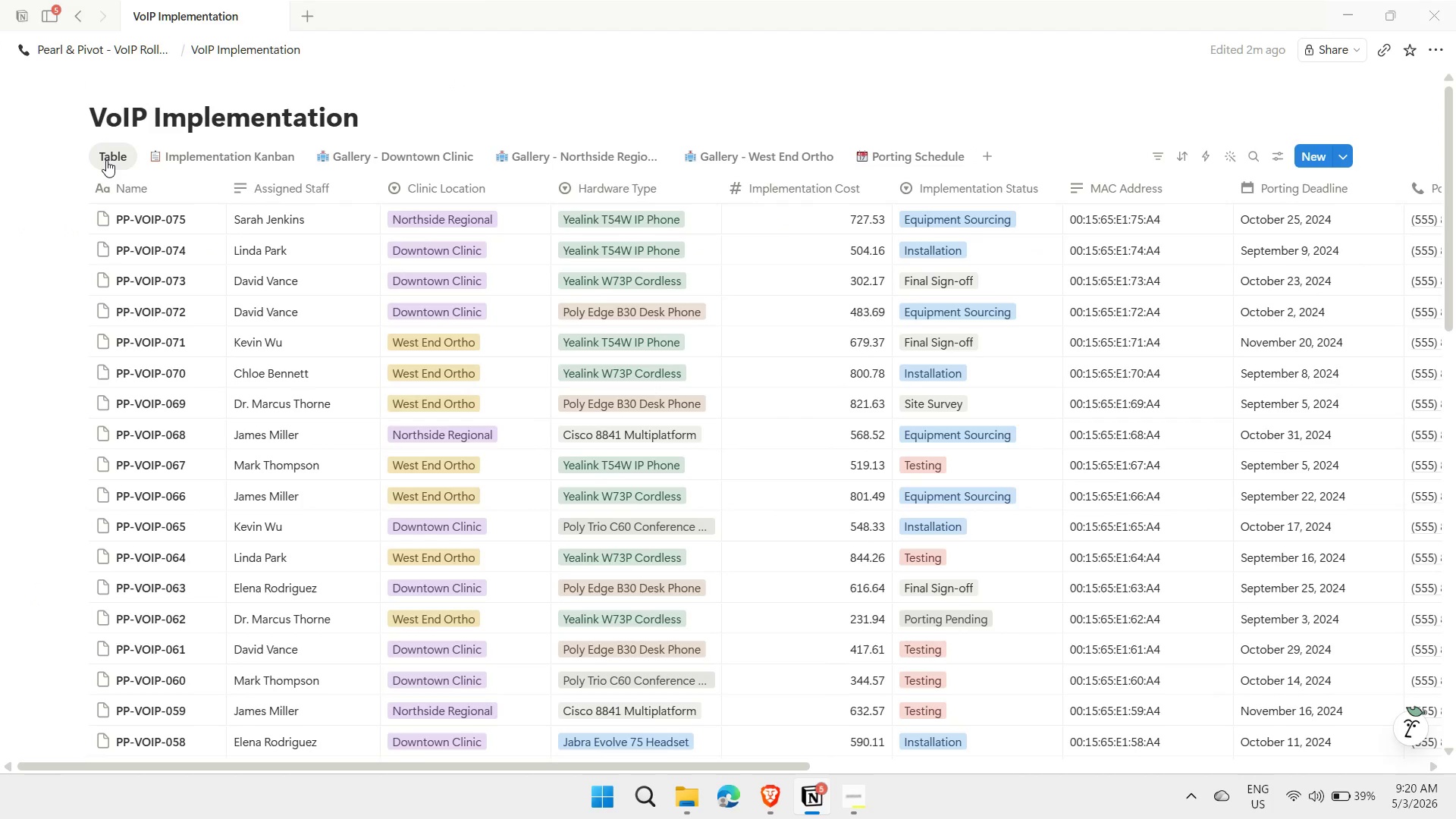 
mouse_move([113, 163])
 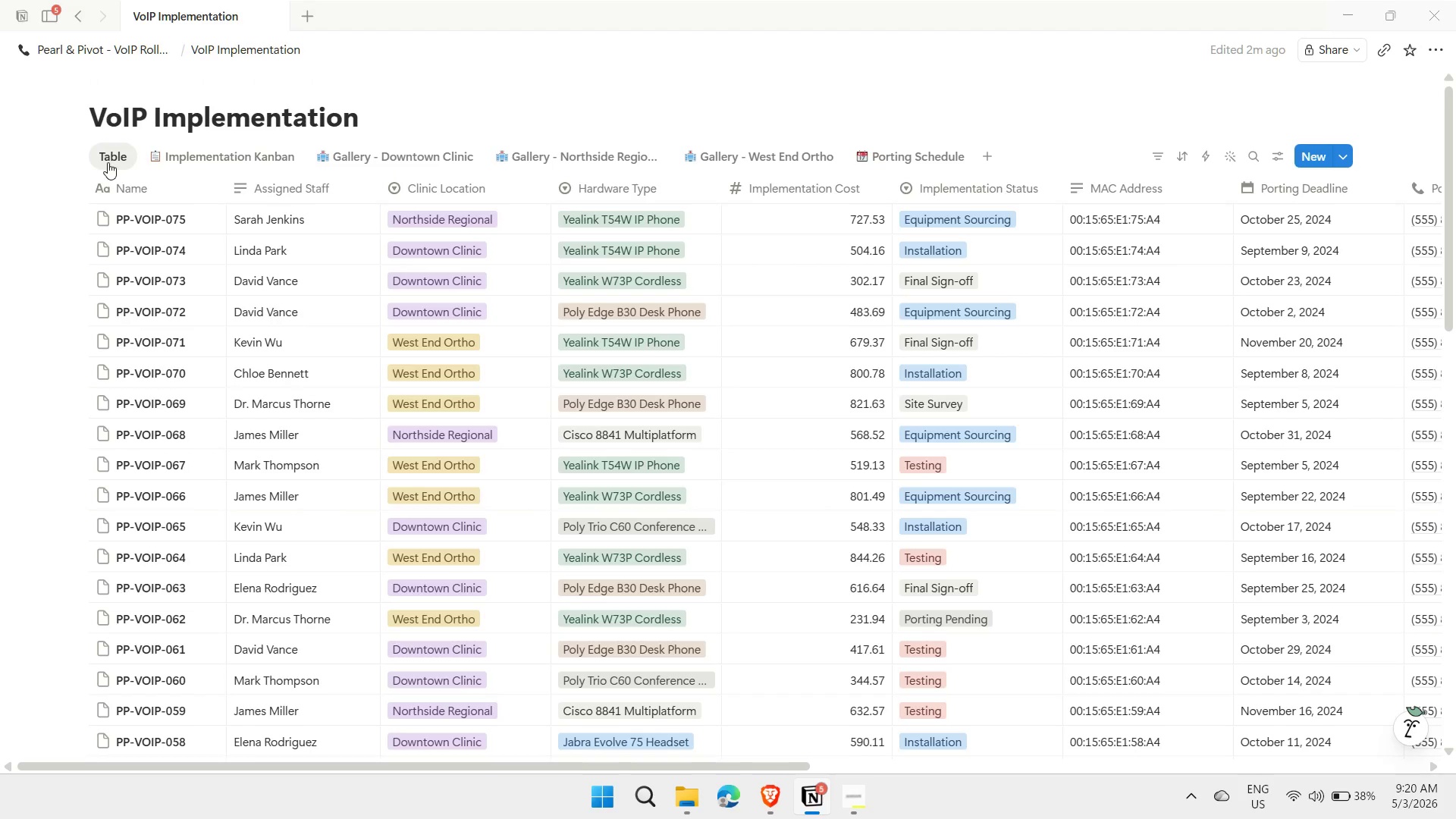 
left_click([148, 188])
 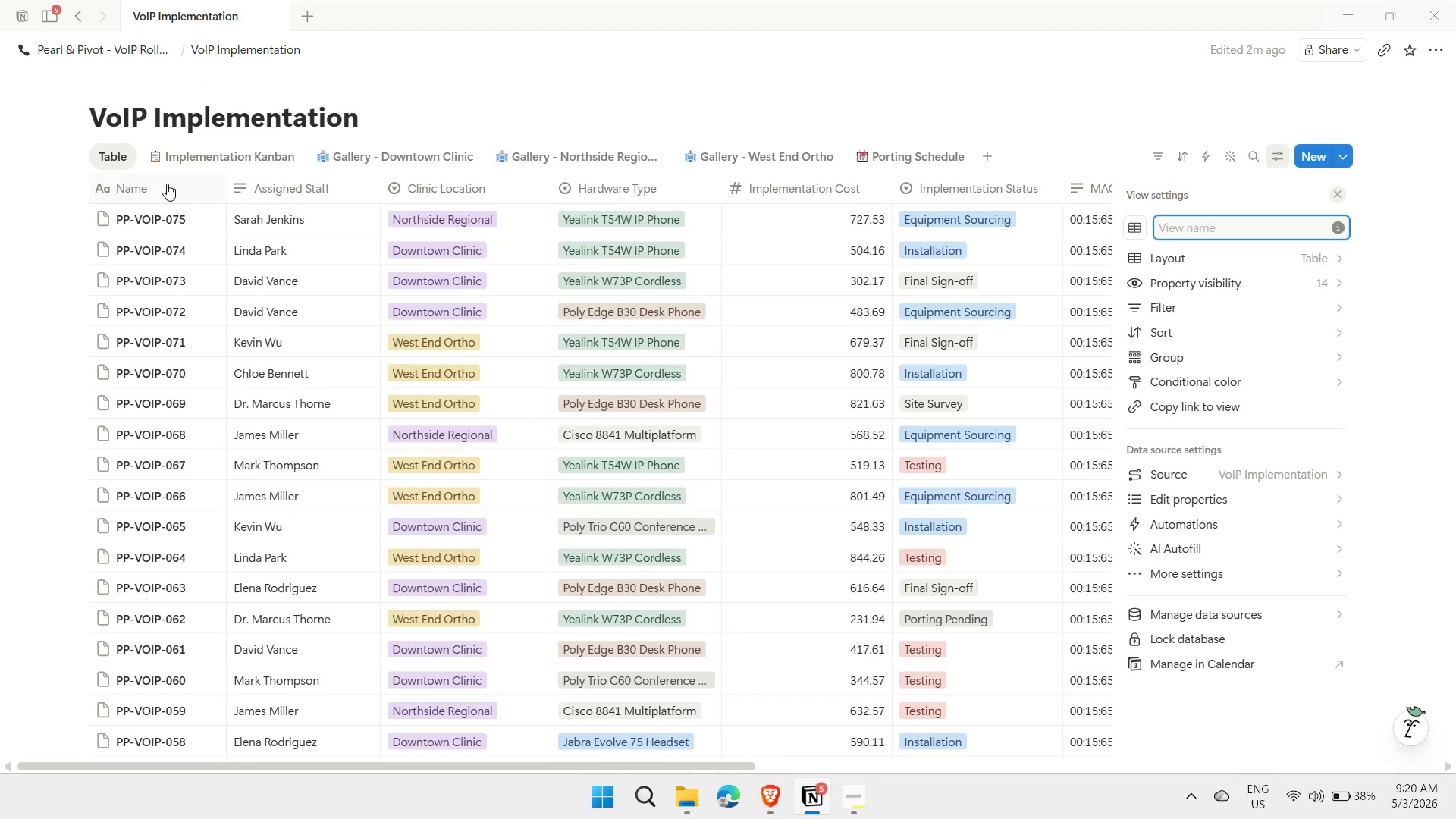 
type(Daa)
key(Backspace)
type(tabase)
 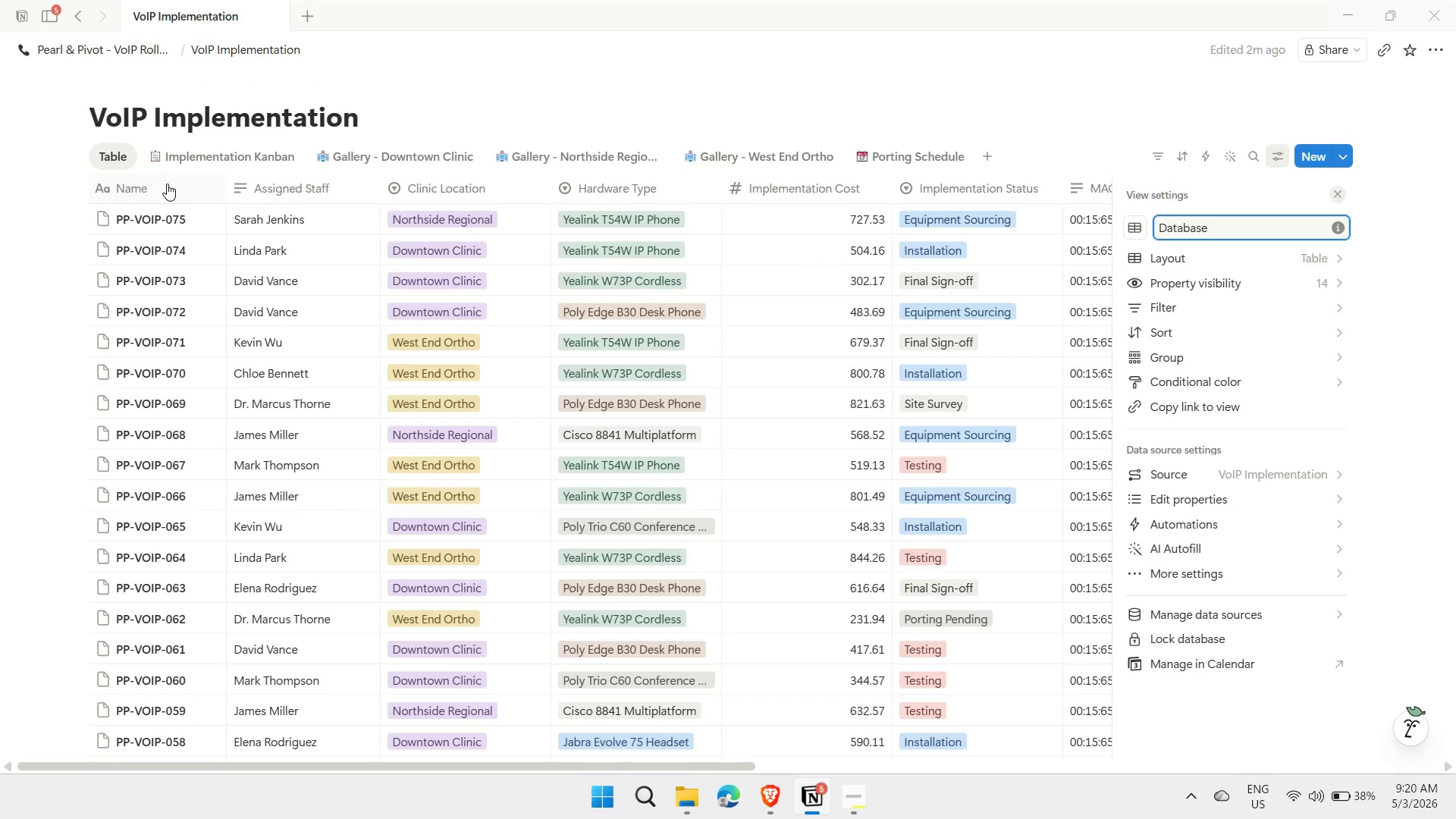 
key(Enter)
 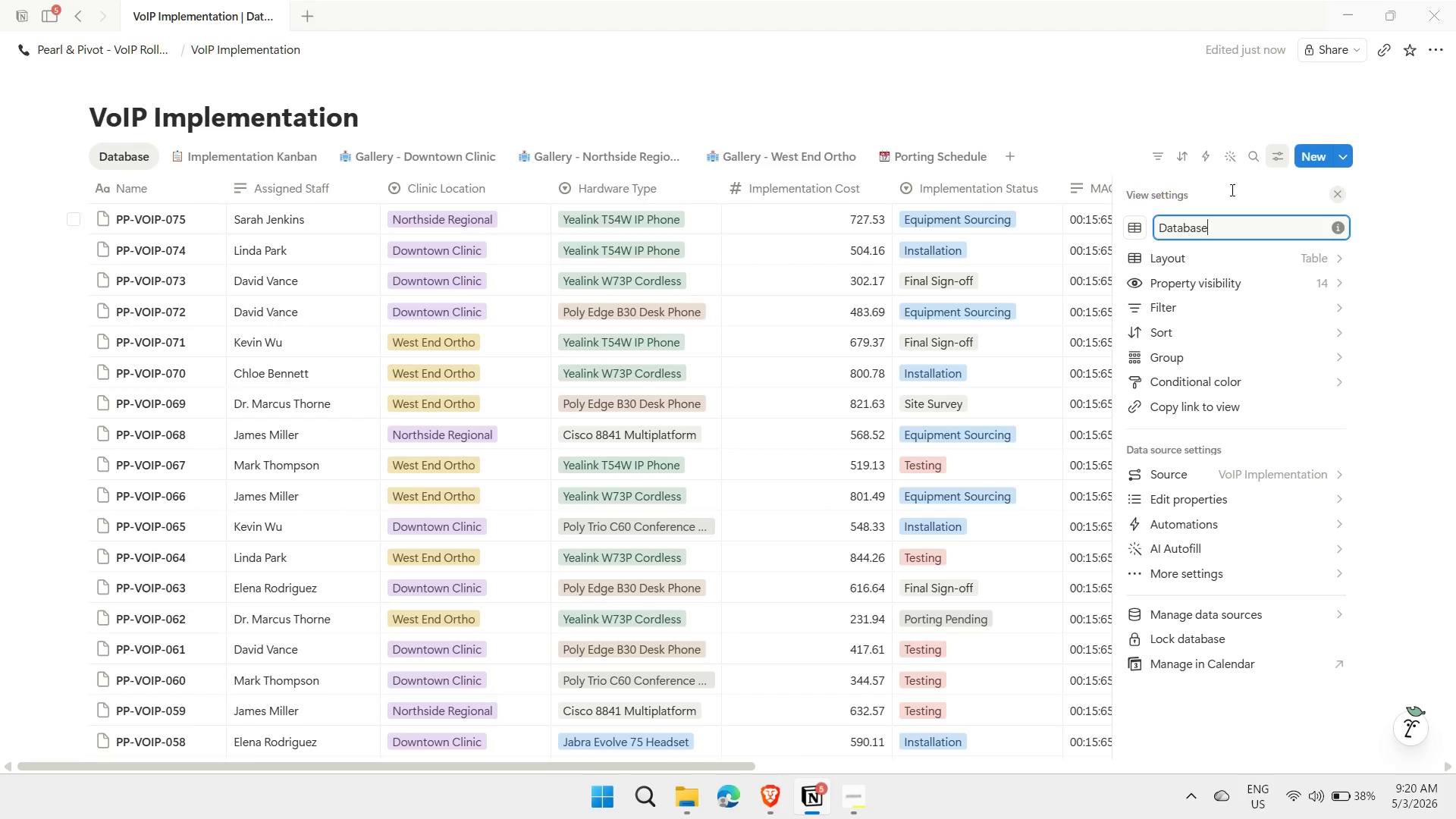 
left_click([1097, 115])
 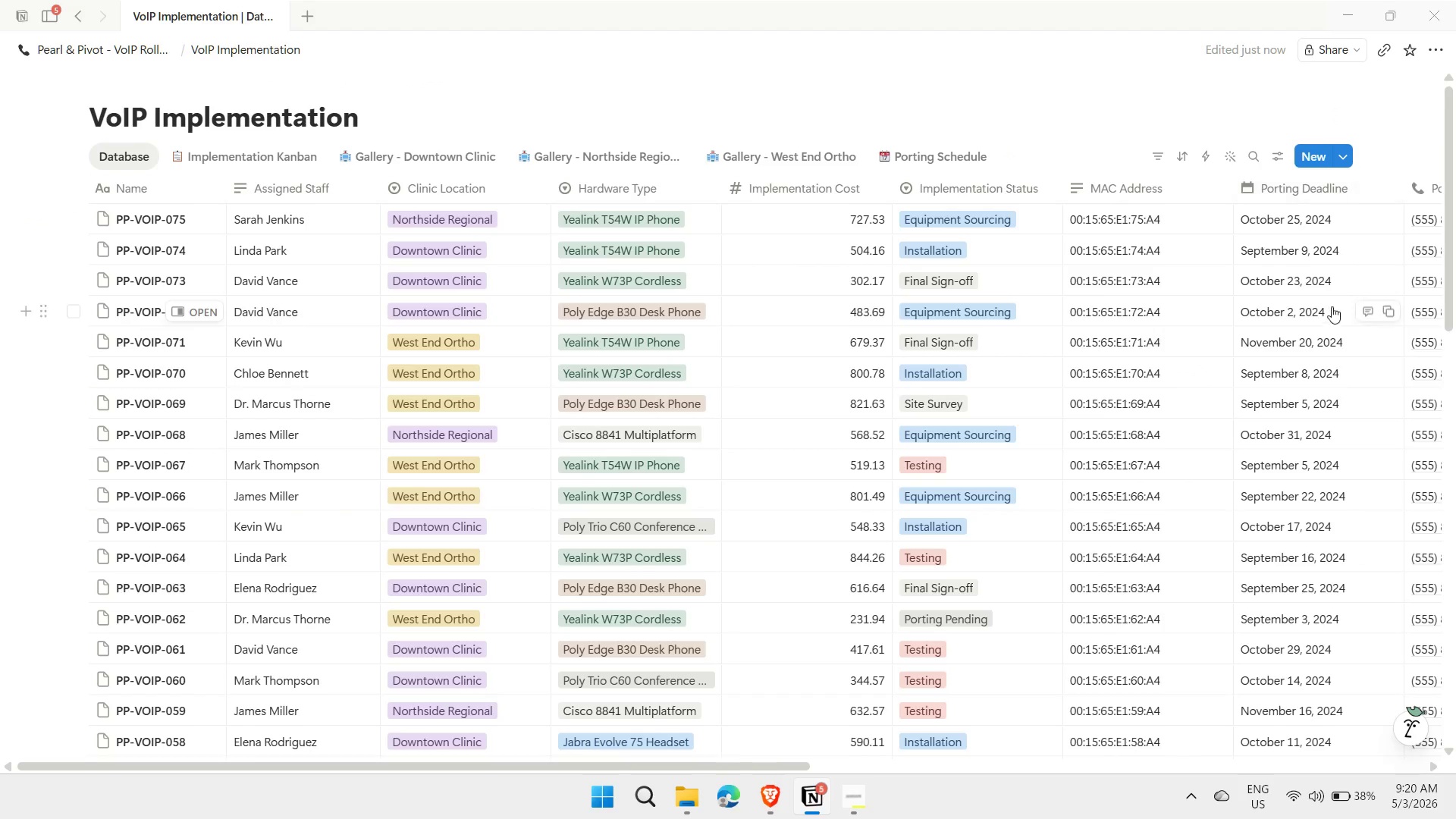 
left_click([1345, 156])
 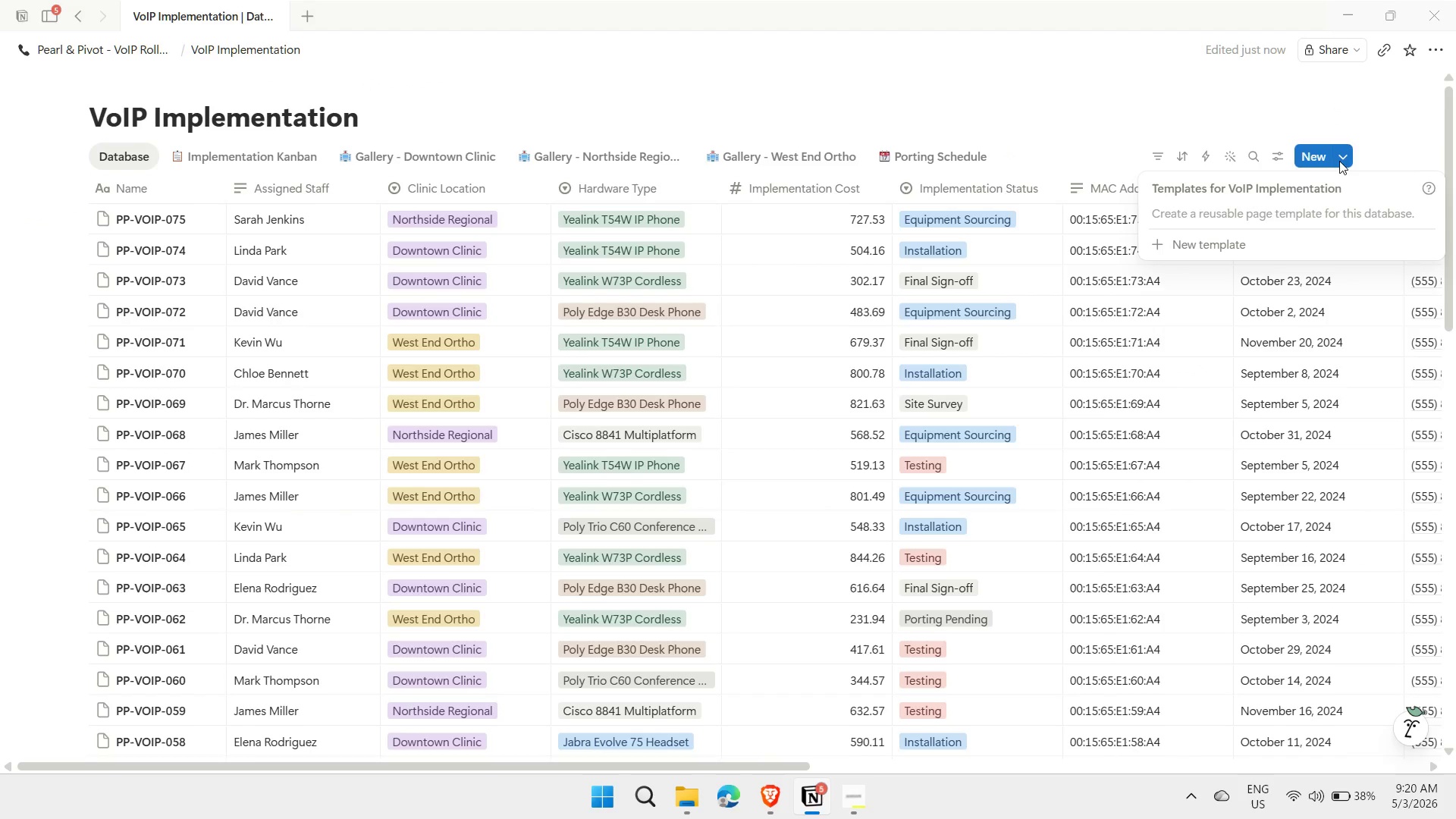 
left_click([1234, 246])
 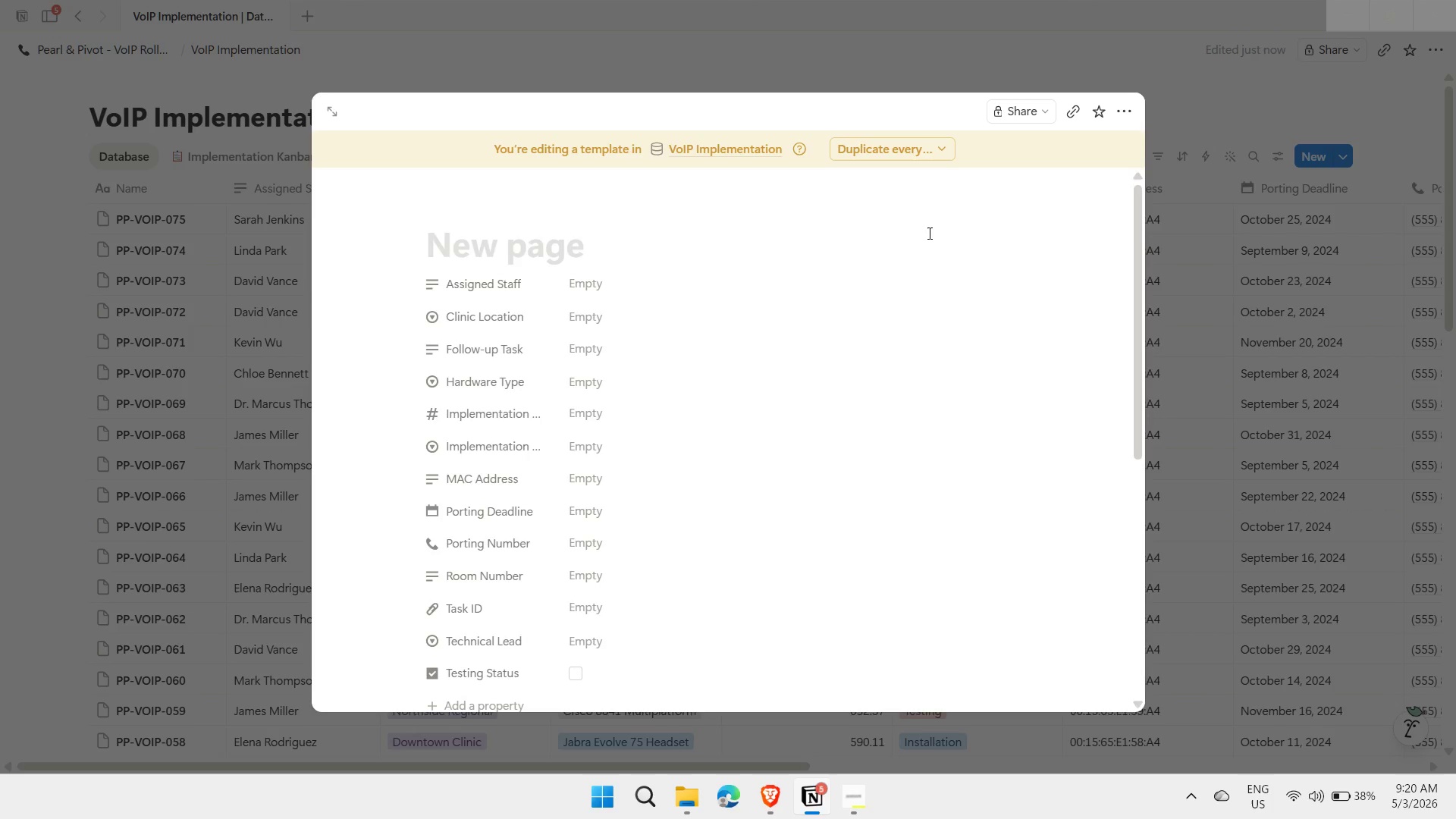 
left_click([935, 151])
 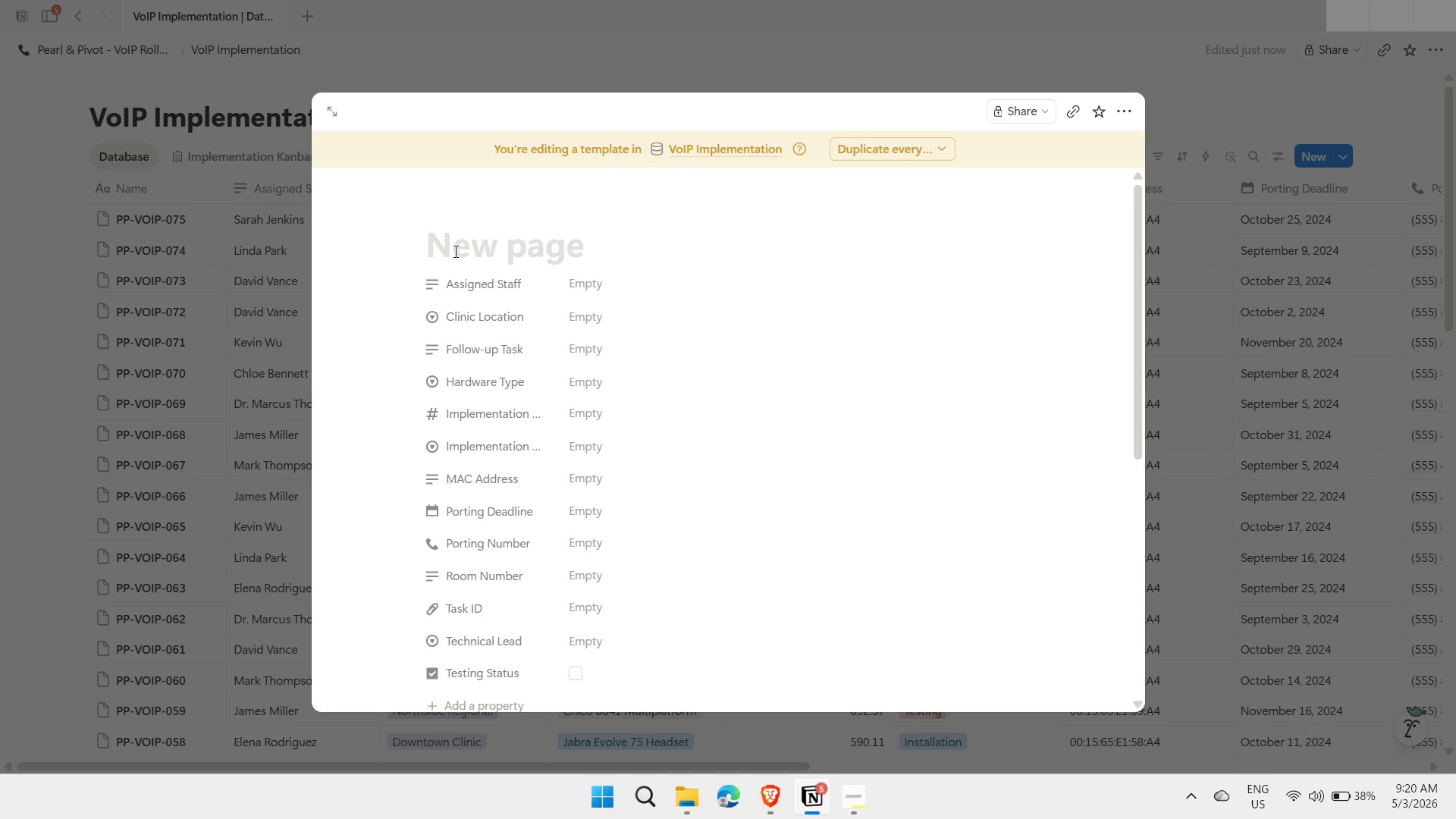 
wait(5.7)
 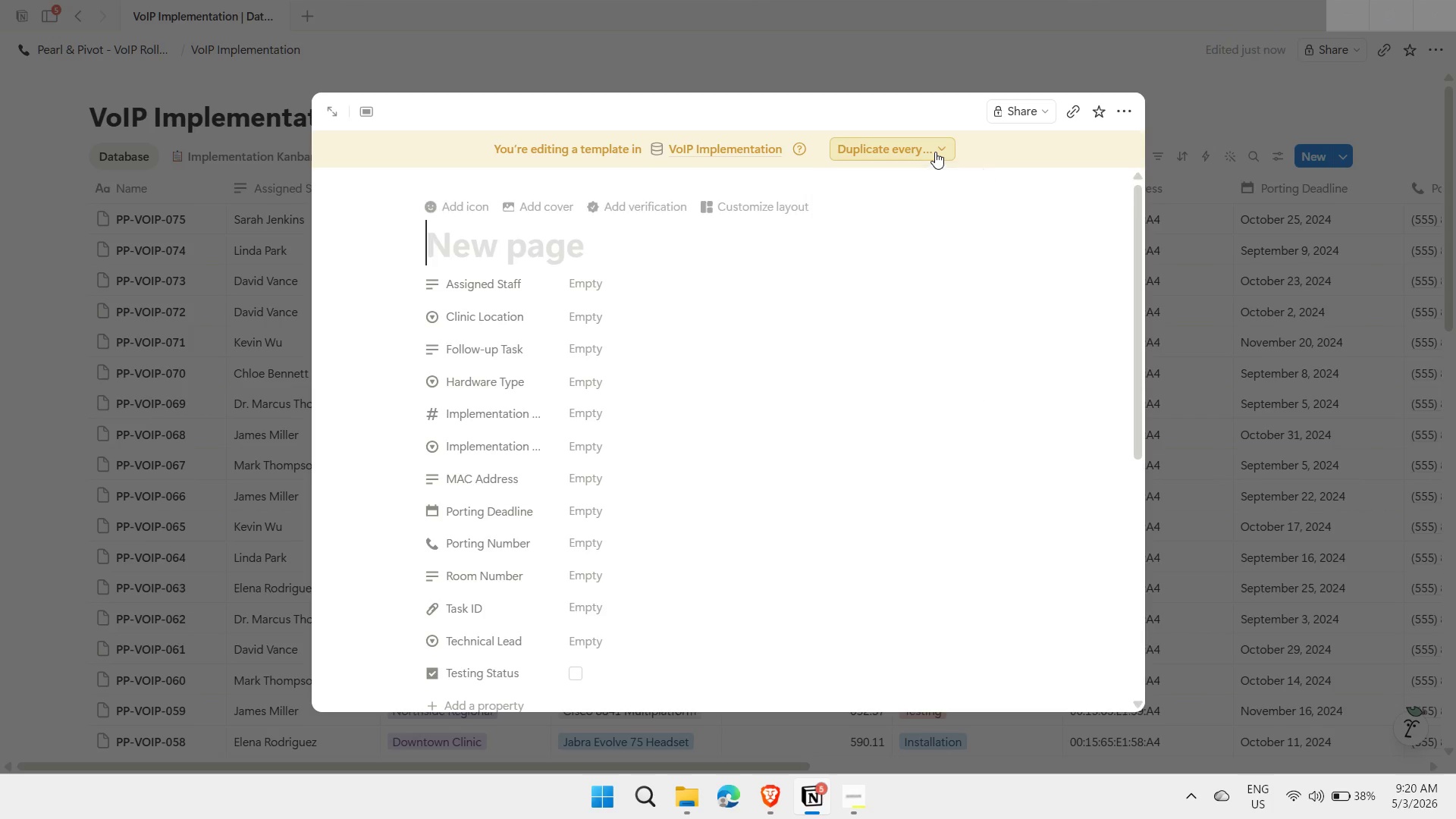 
left_click([454, 251])
 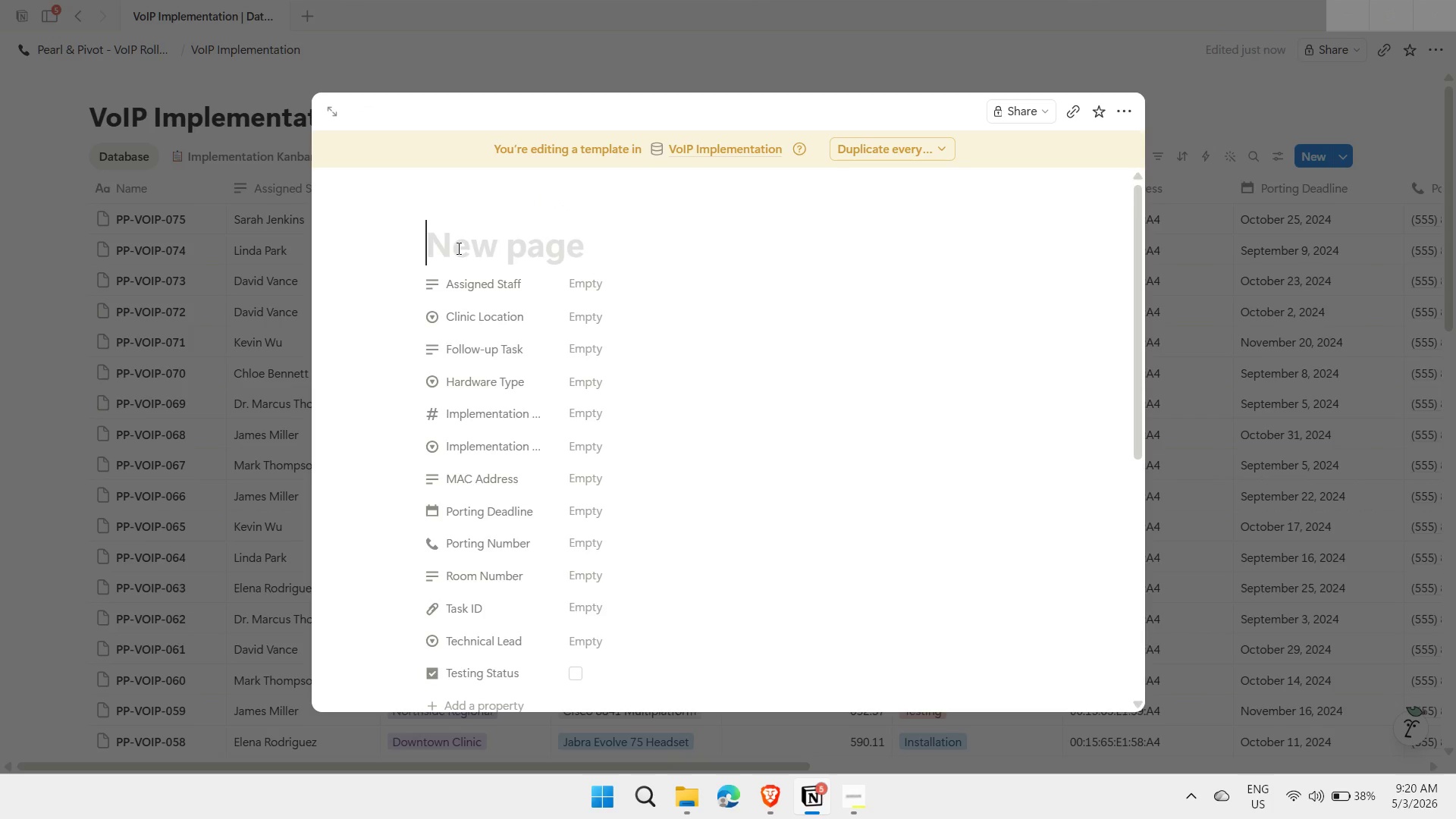 
wait(5.64)
 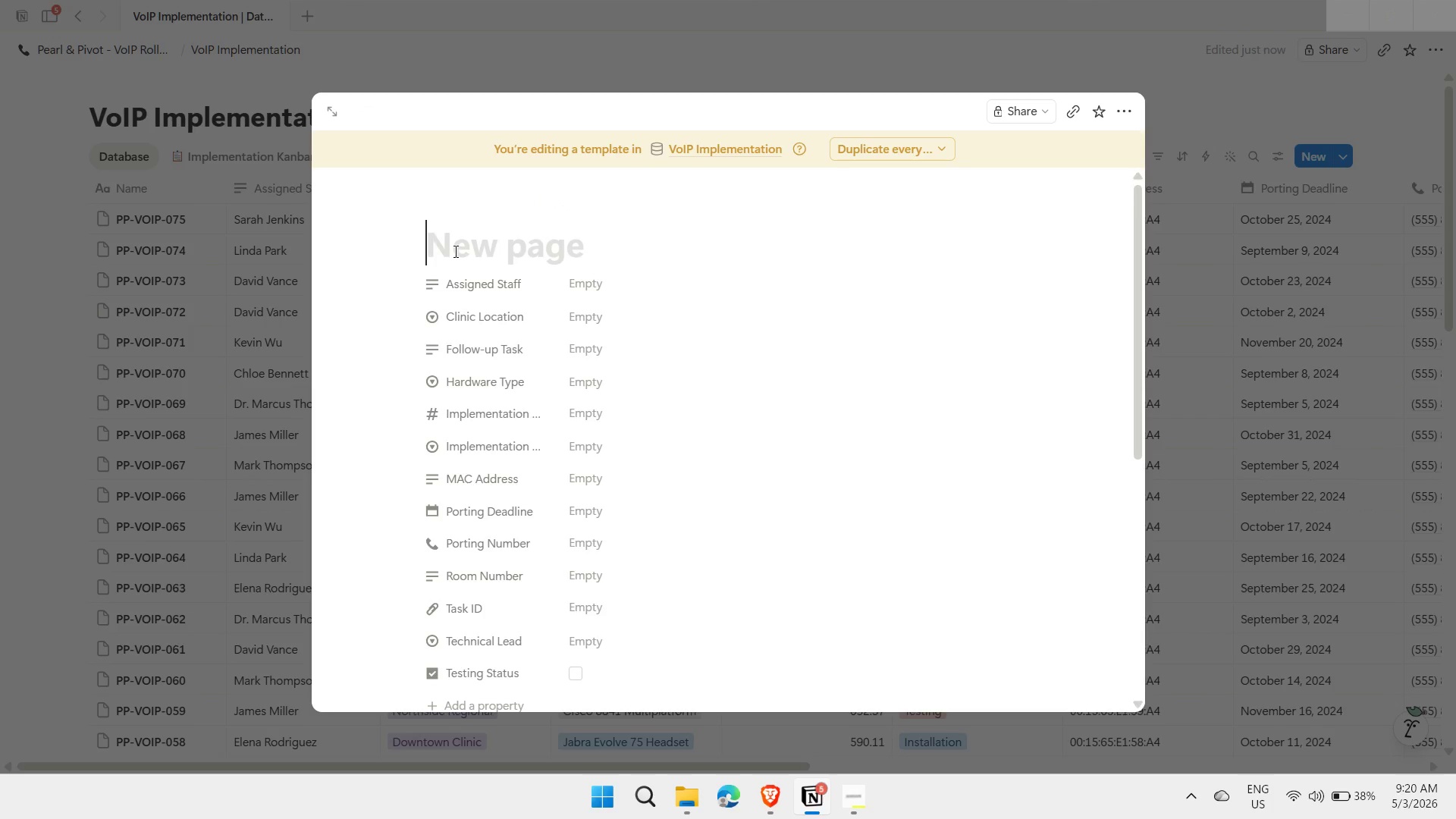 
key(Meta+MetaLeft)
 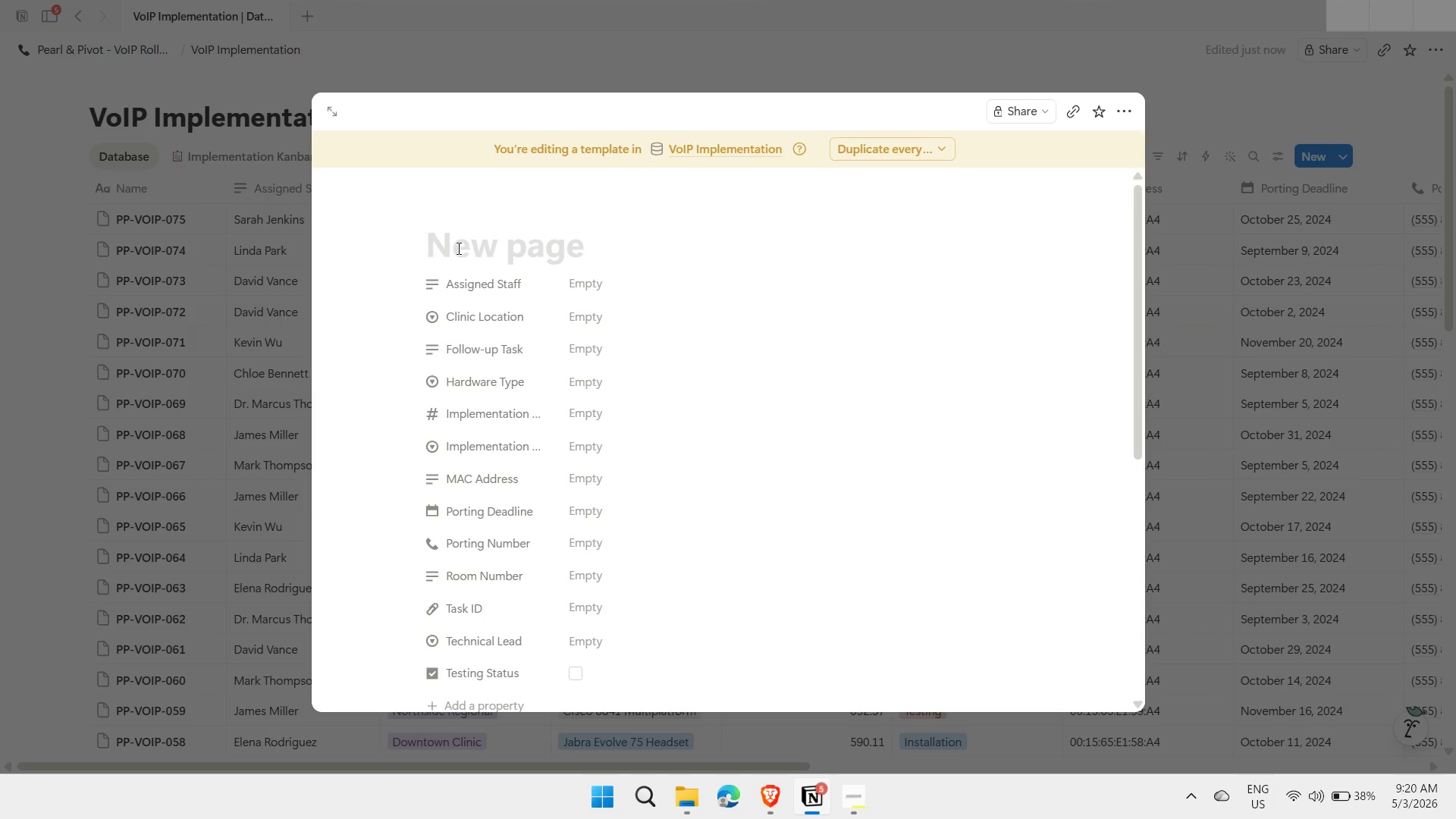 
key(Meta+Period)
 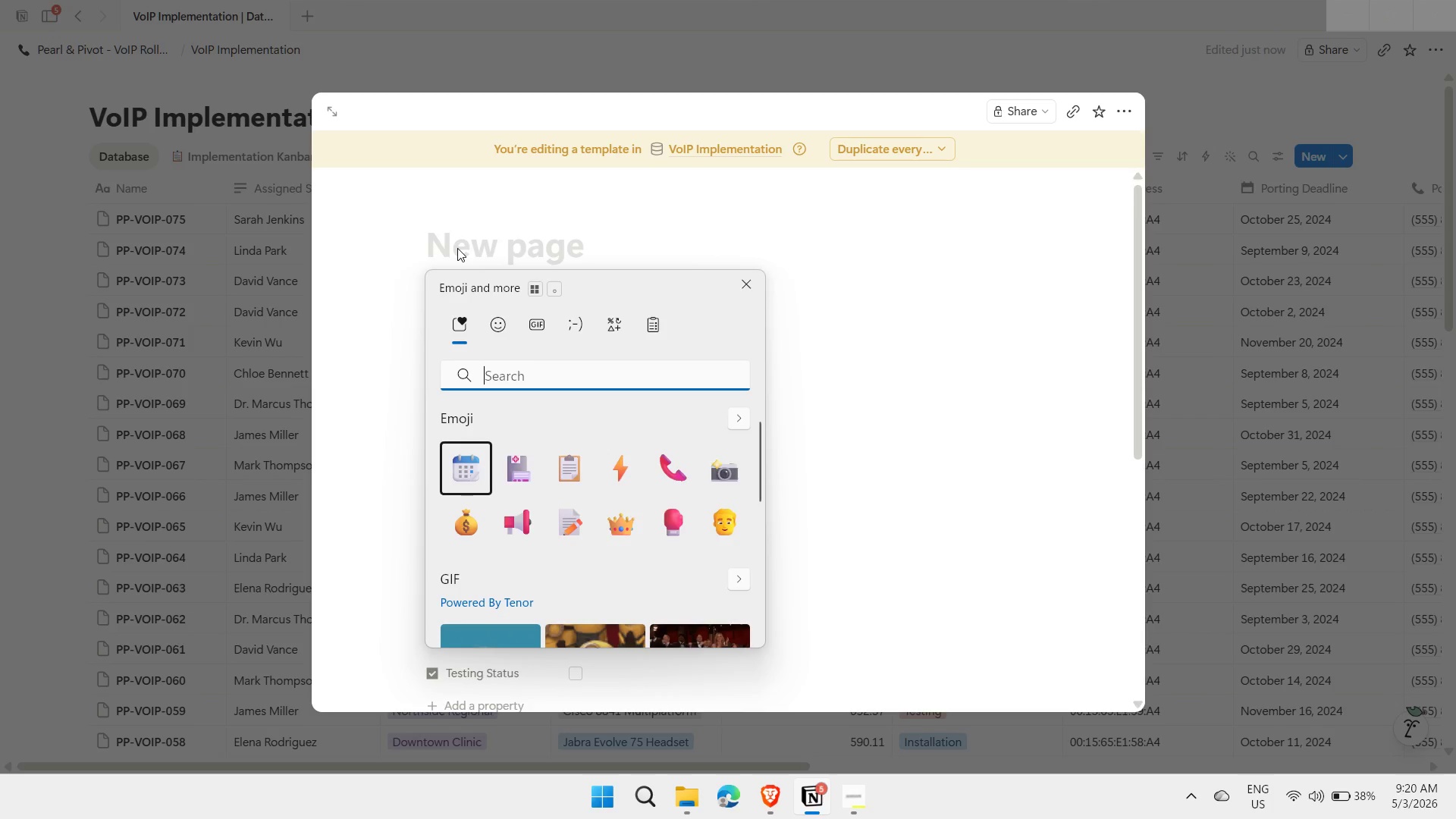 
type(wrench)
 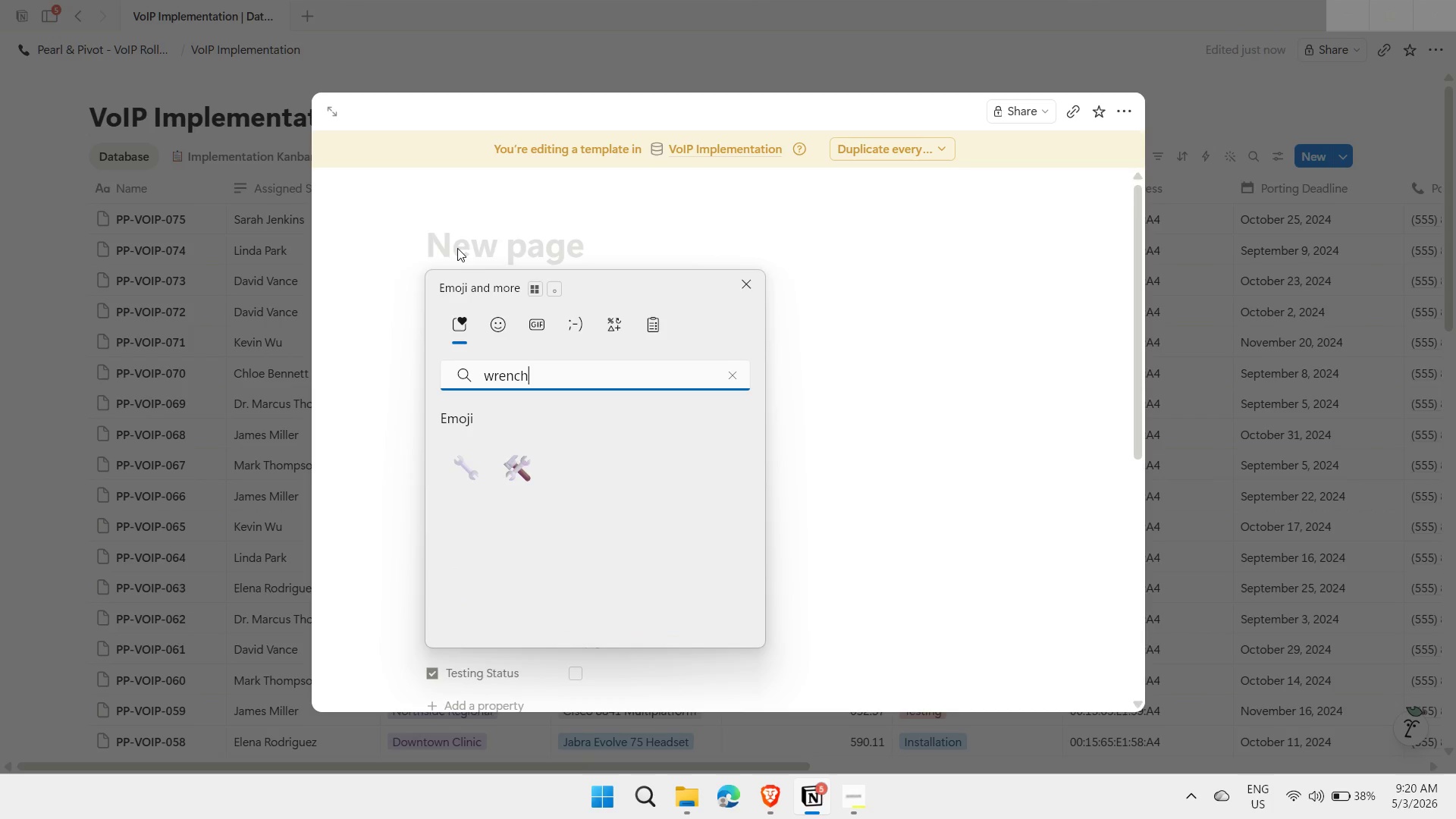 
key(ArrowDown)
 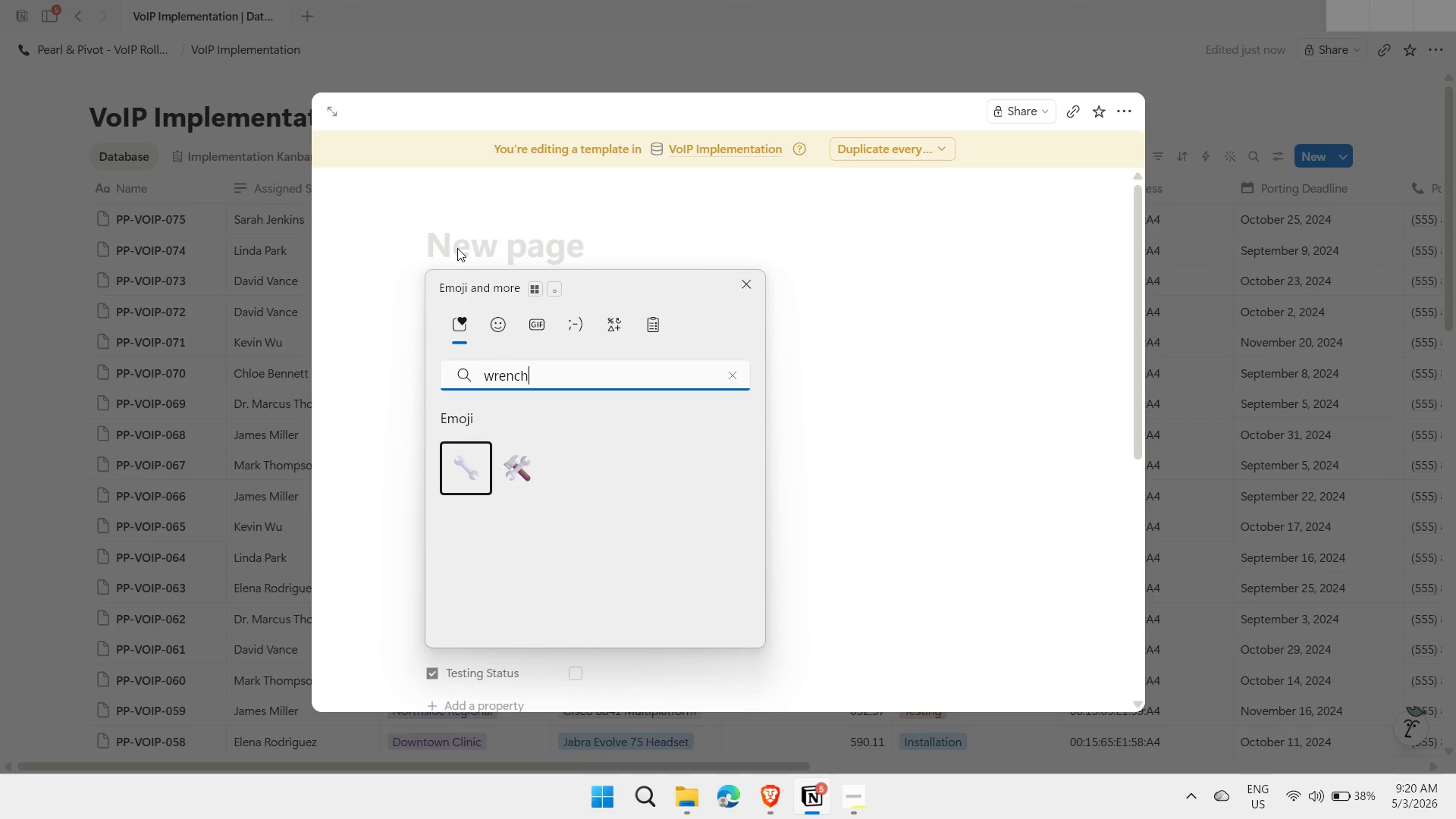 
key(Enter)
 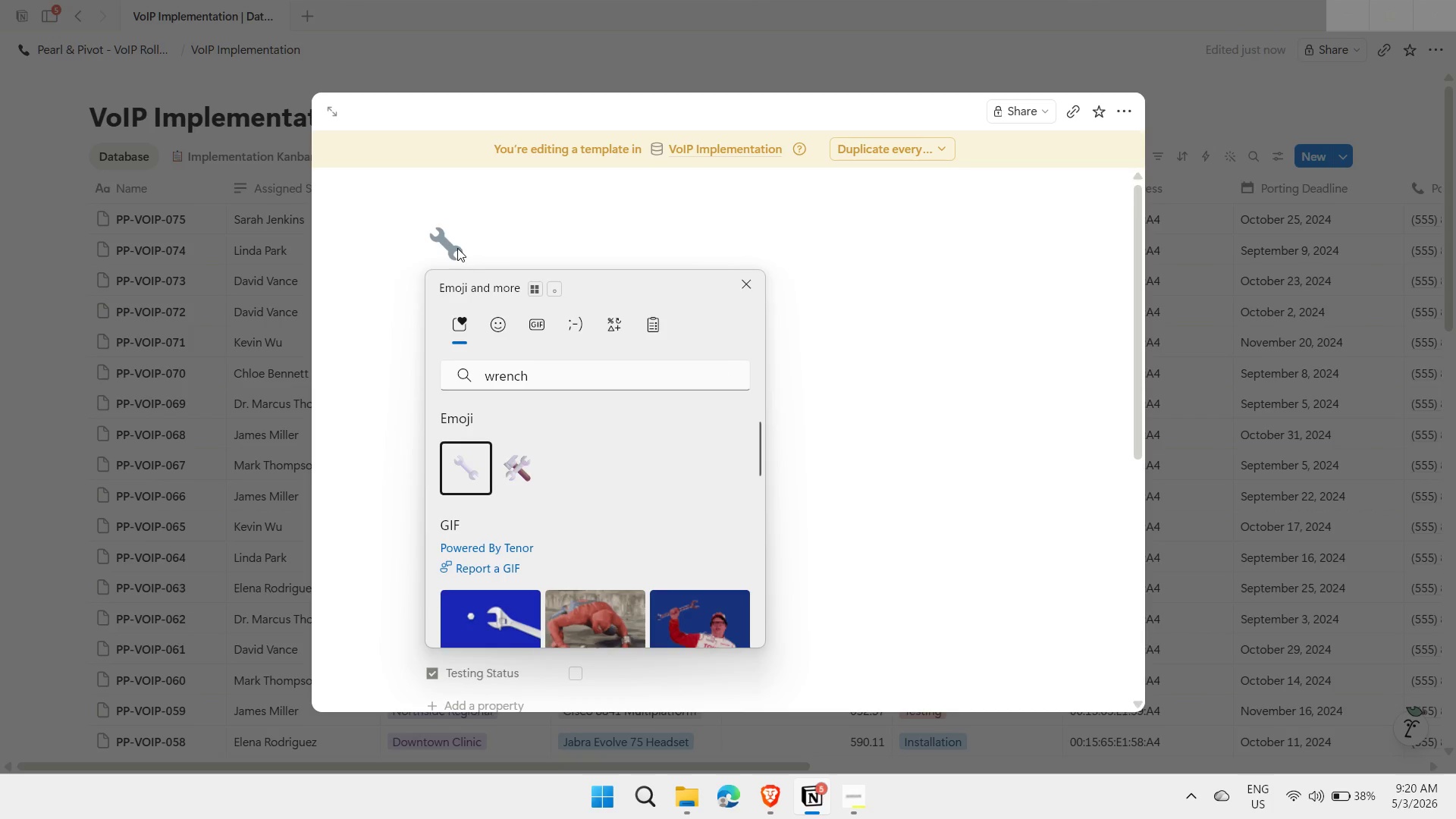 
type( Site Survey & Setup Template)
 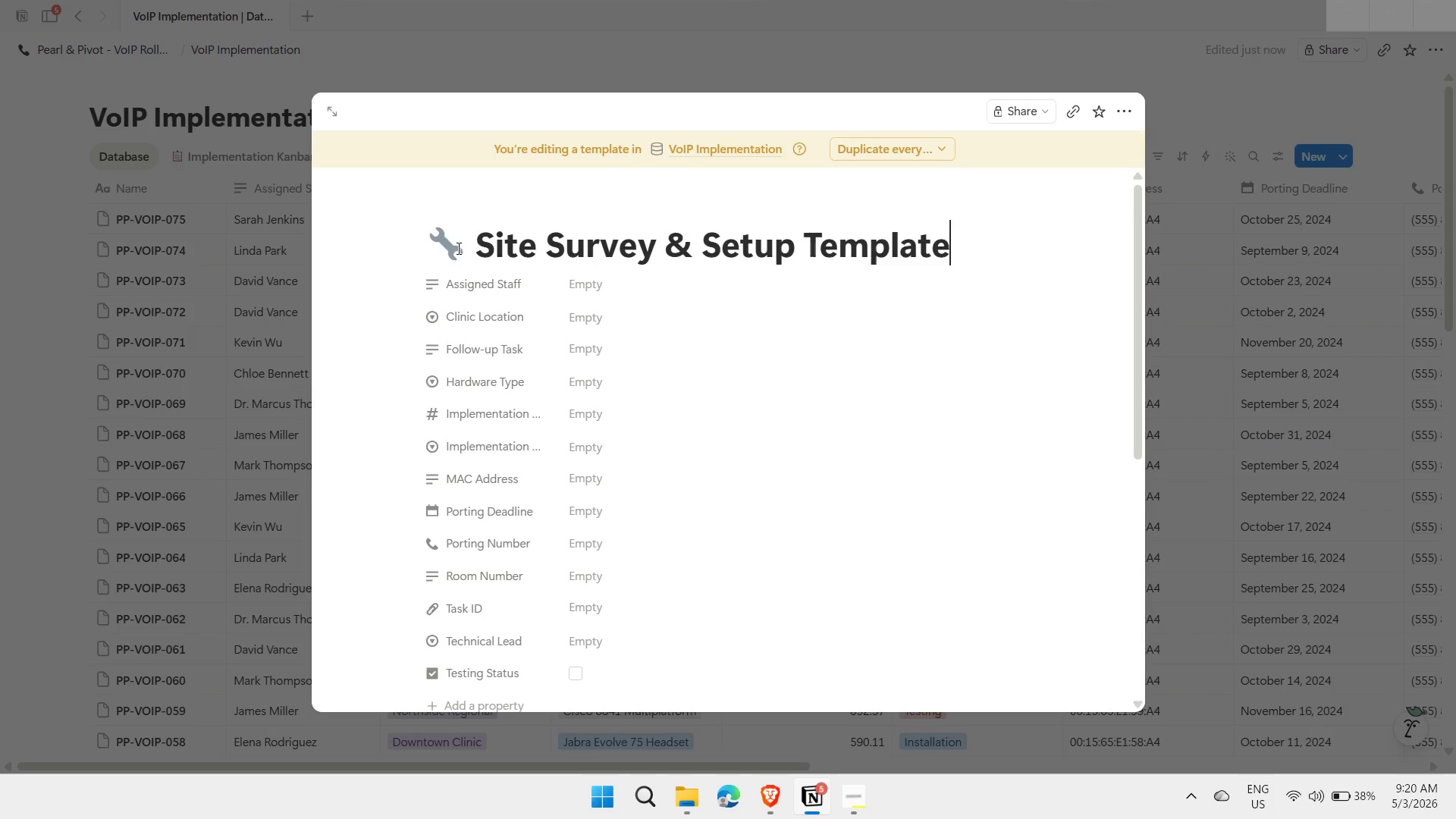 
wait(17.72)
 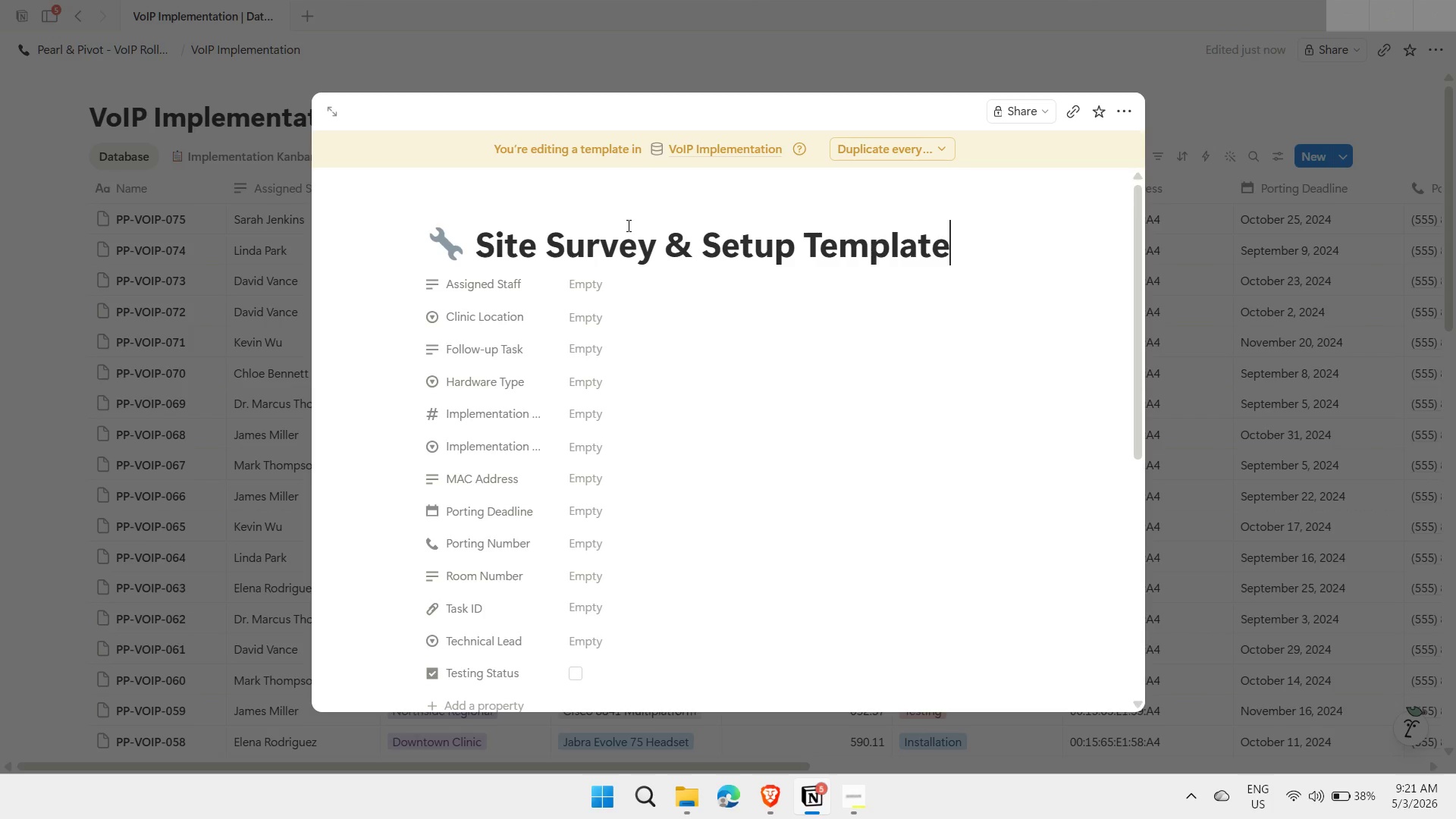 
scroll: coordinate [661, 447], scroll_direction: down, amount: 3.0
 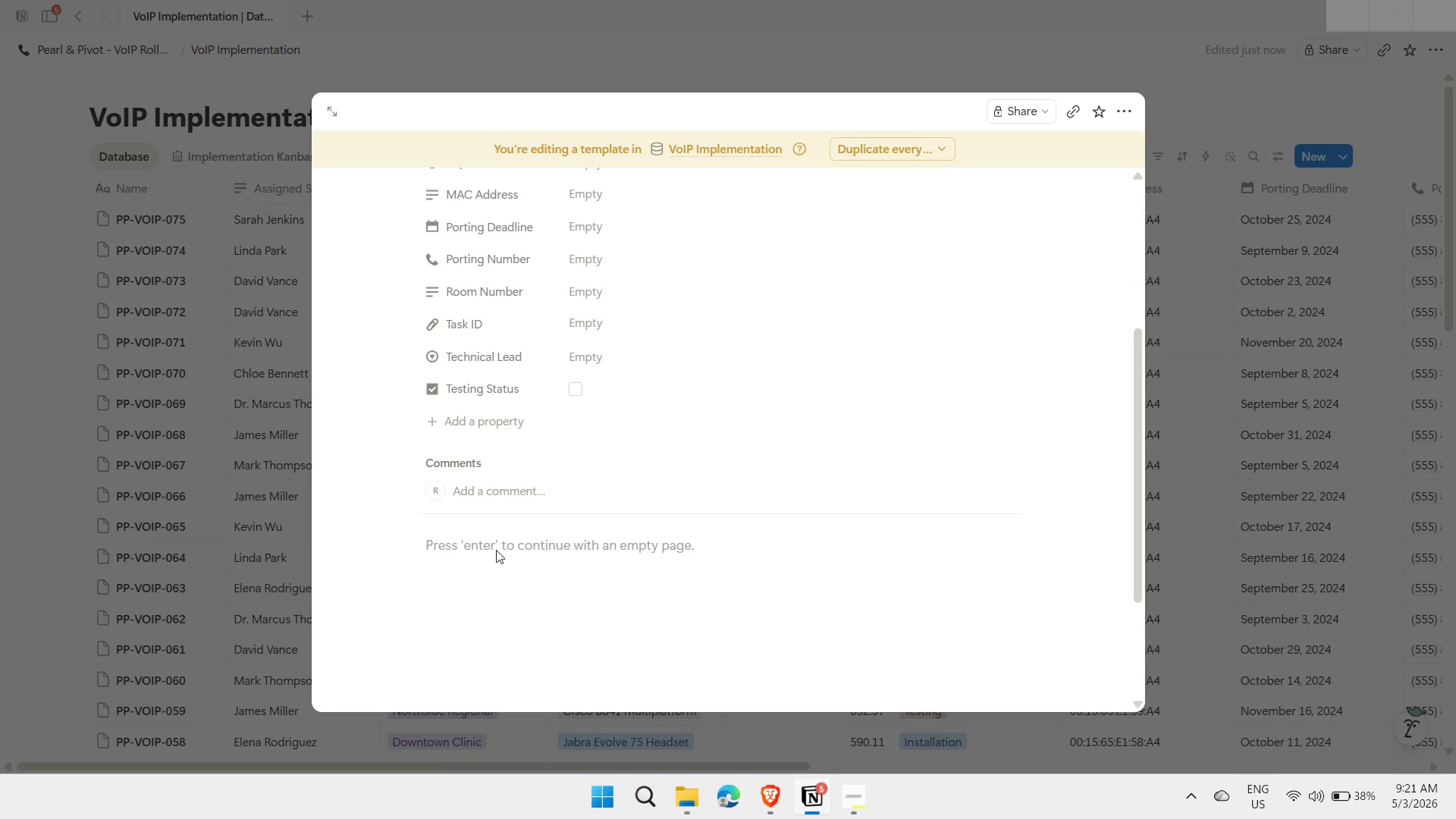 
left_click([496, 554])
 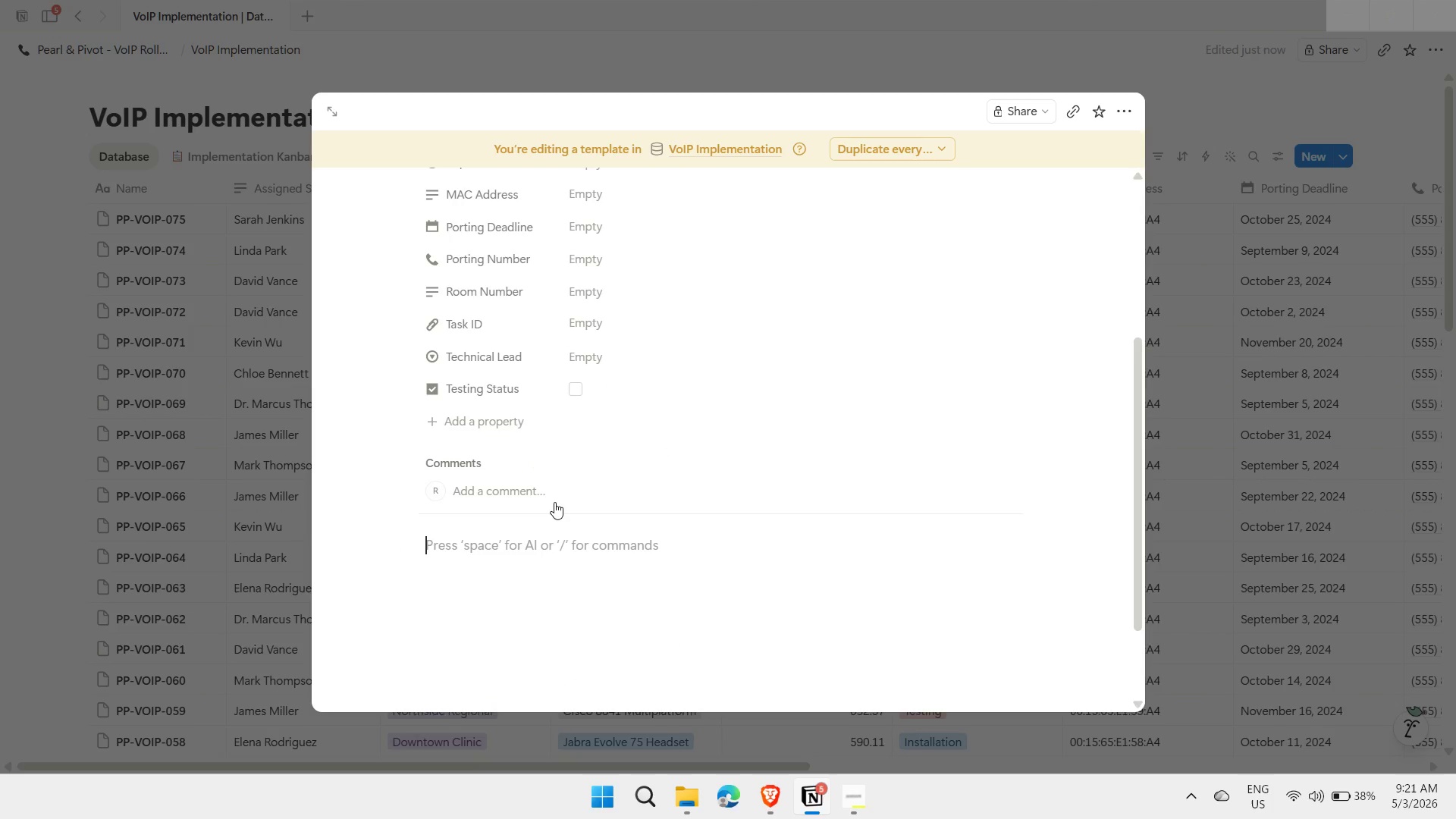 
wait(7.52)
 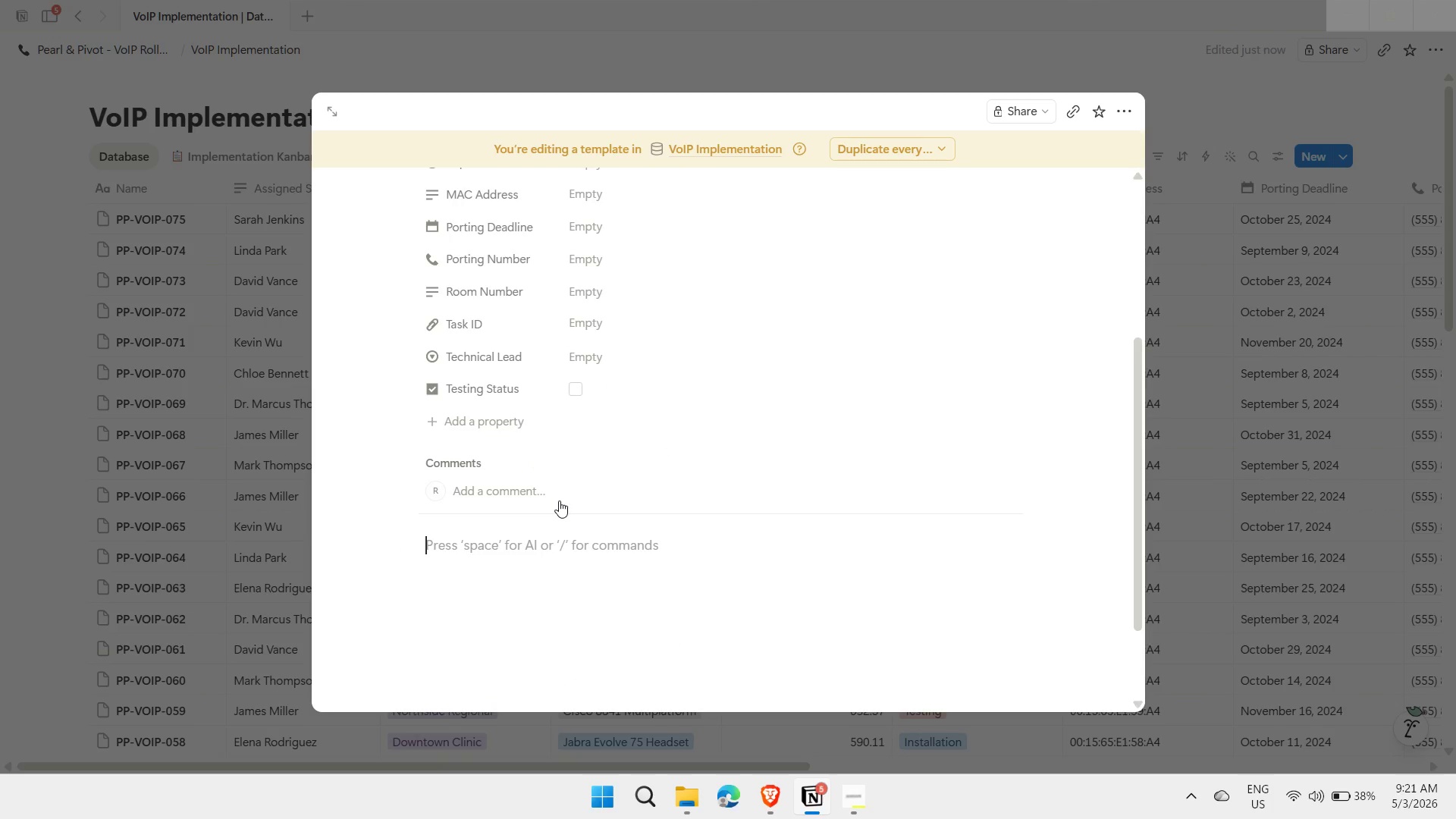 
scroll: coordinate [569, 569], scroll_direction: up, amount: 2.0
 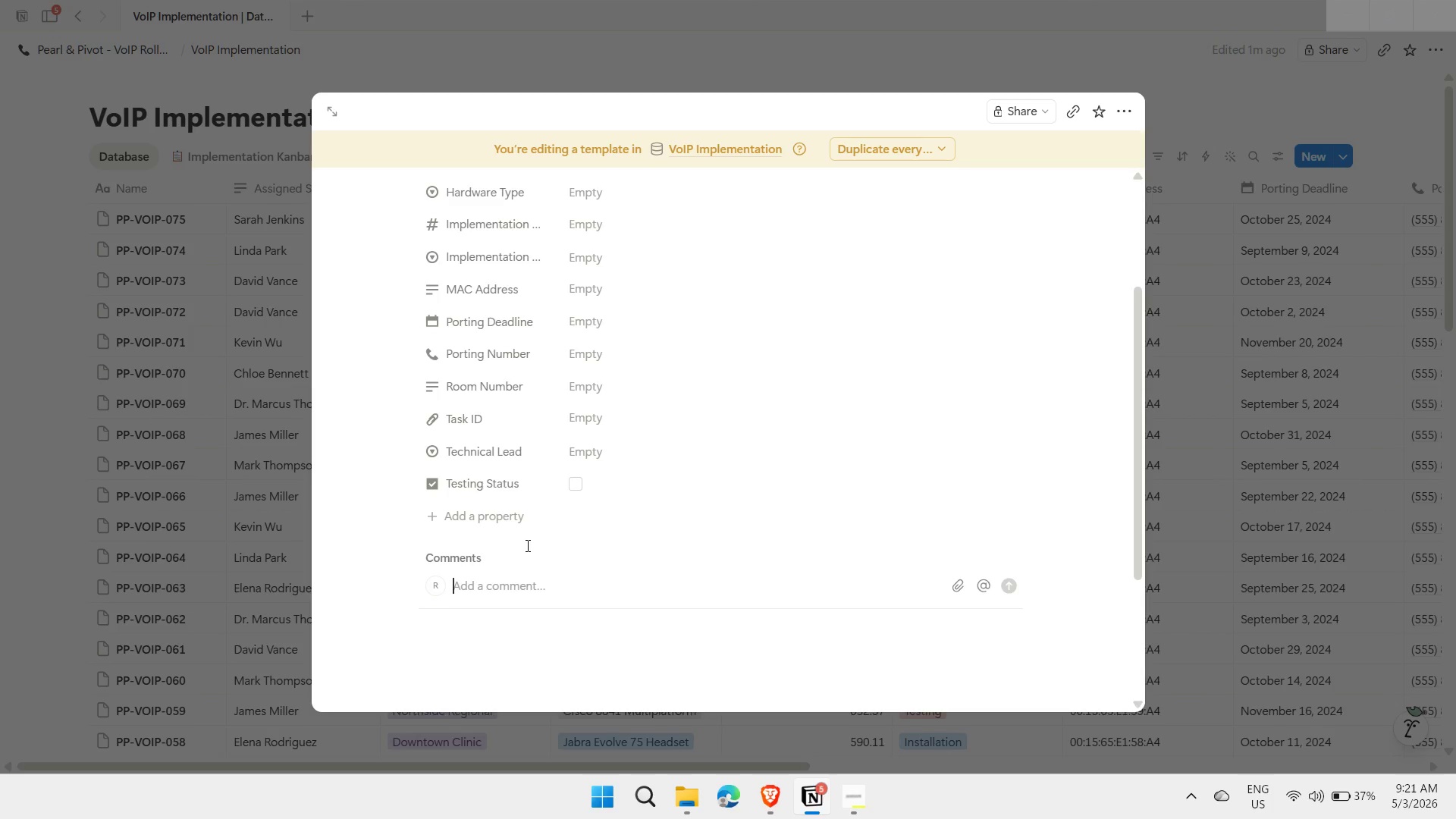 
wait(17.16)
 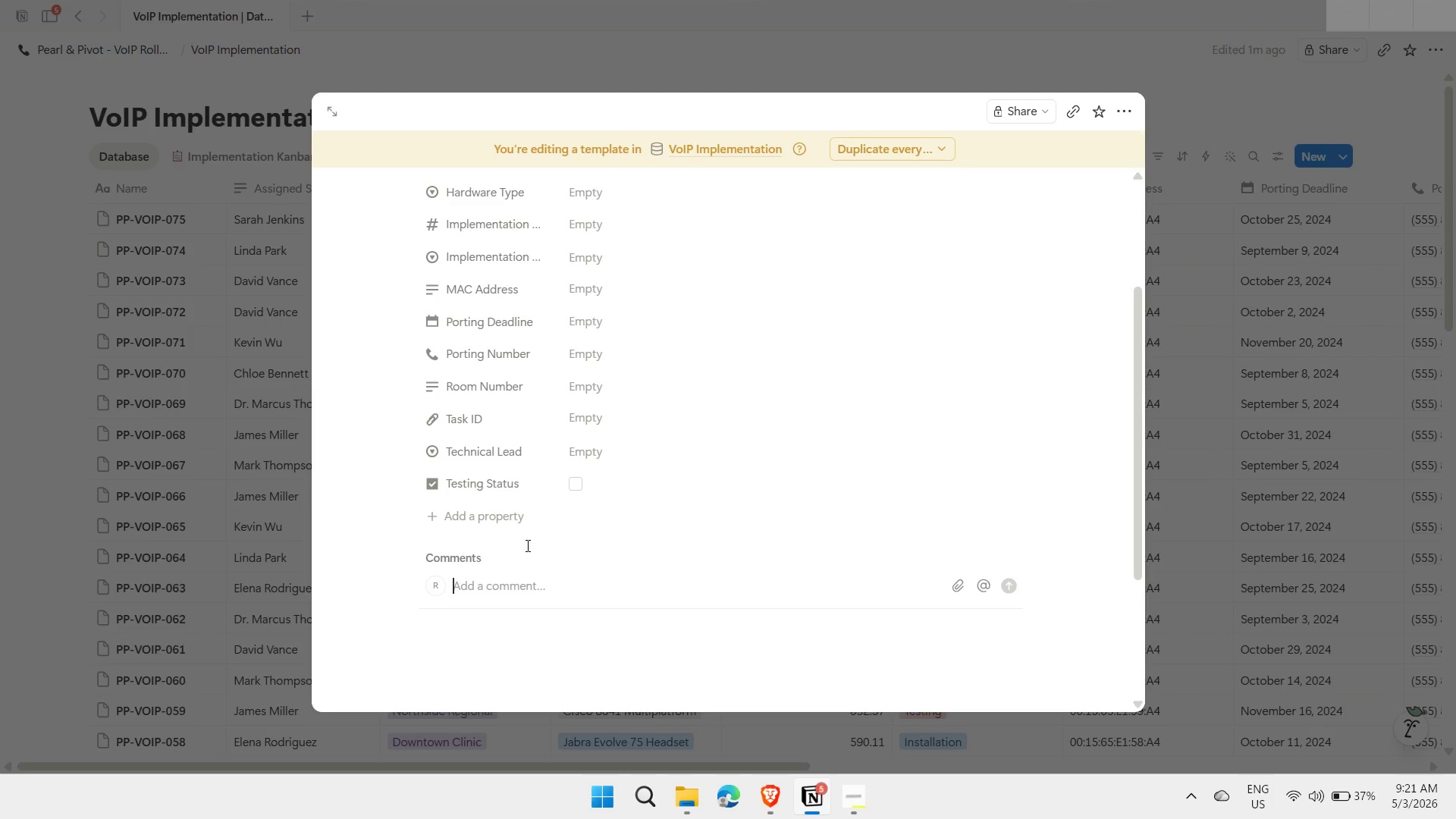 
scroll: coordinate [604, 477], scroll_direction: down, amount: 1.0
 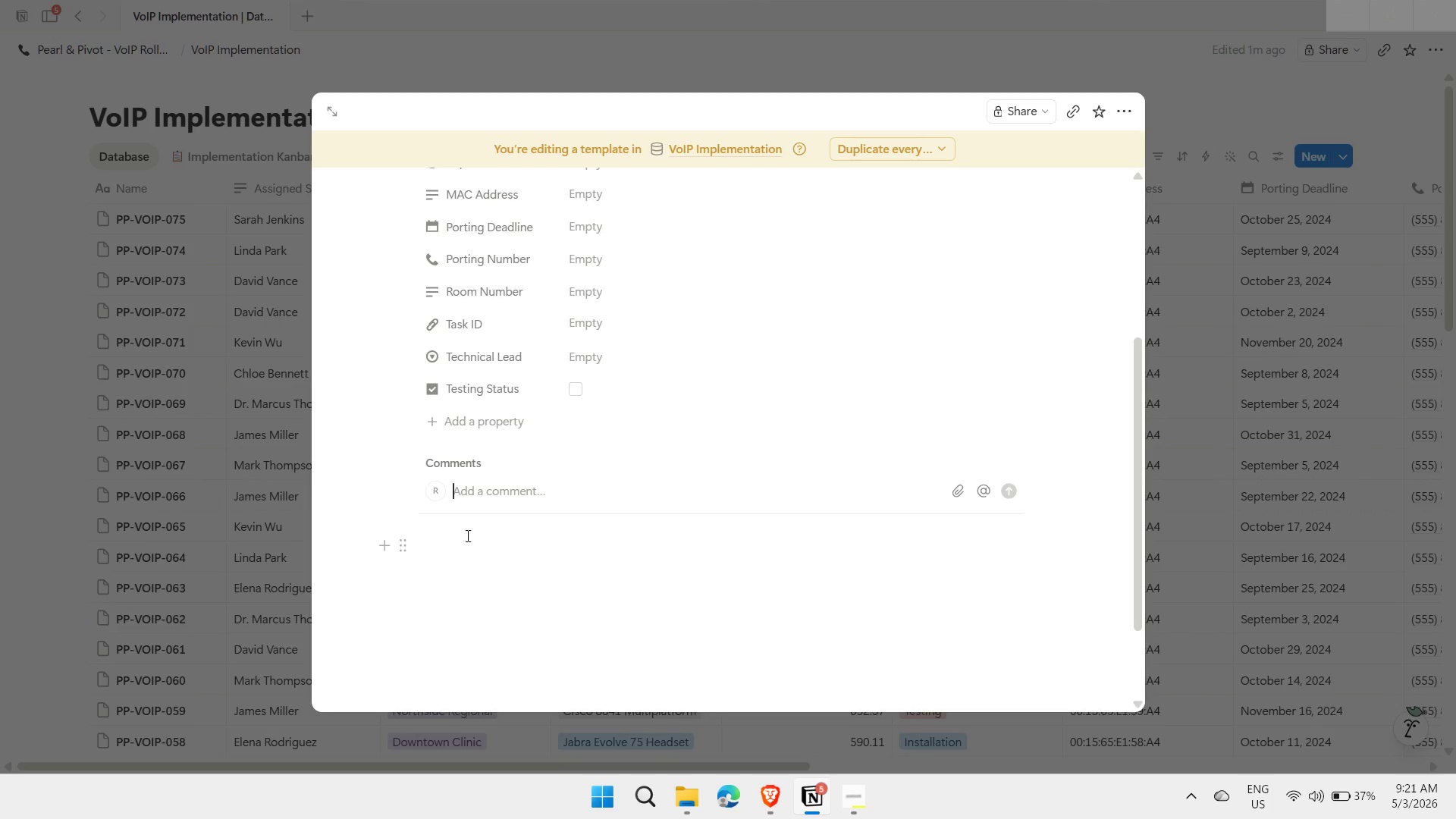 
left_click([469, 529])
 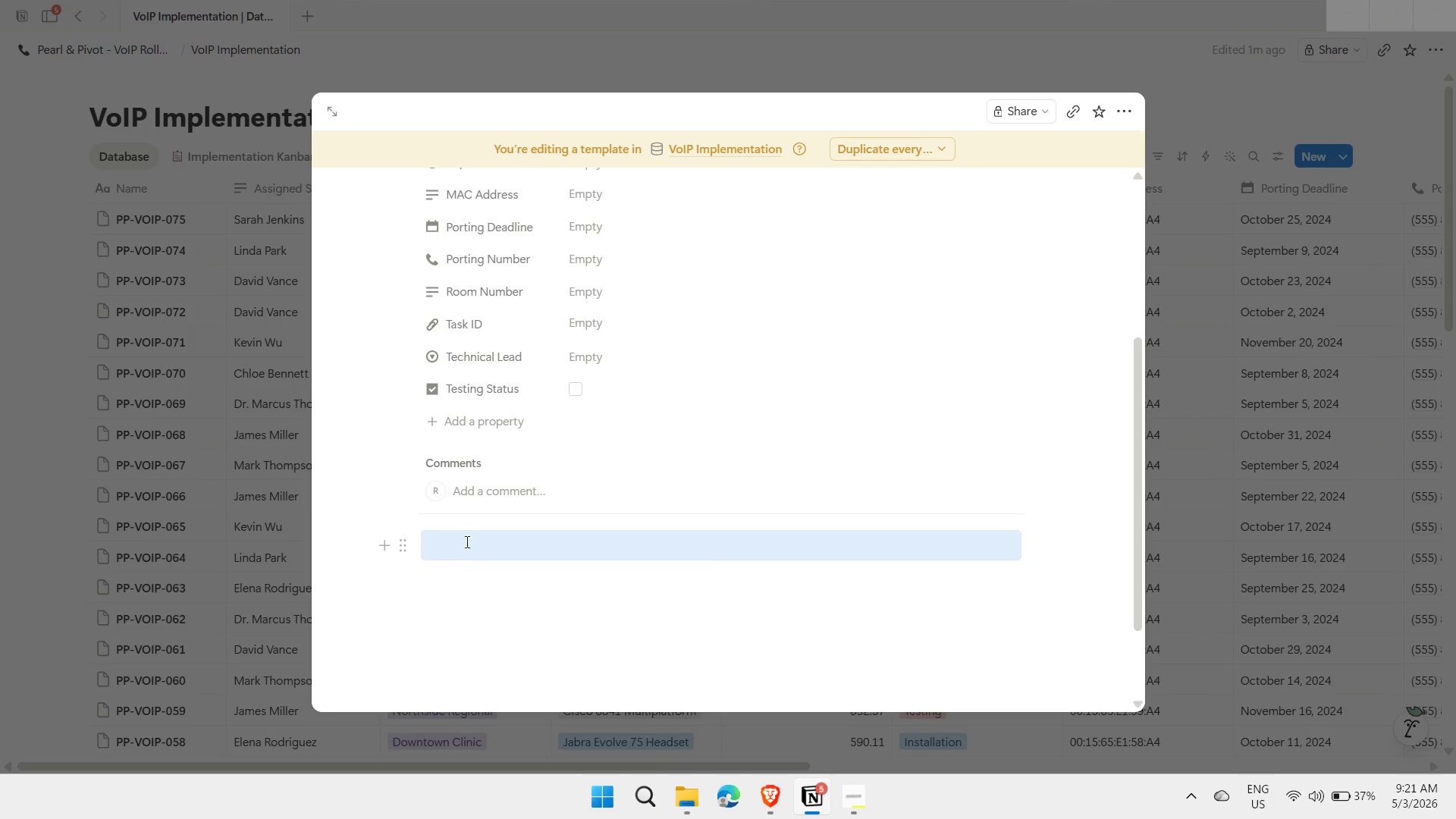 
left_click([466, 544])
 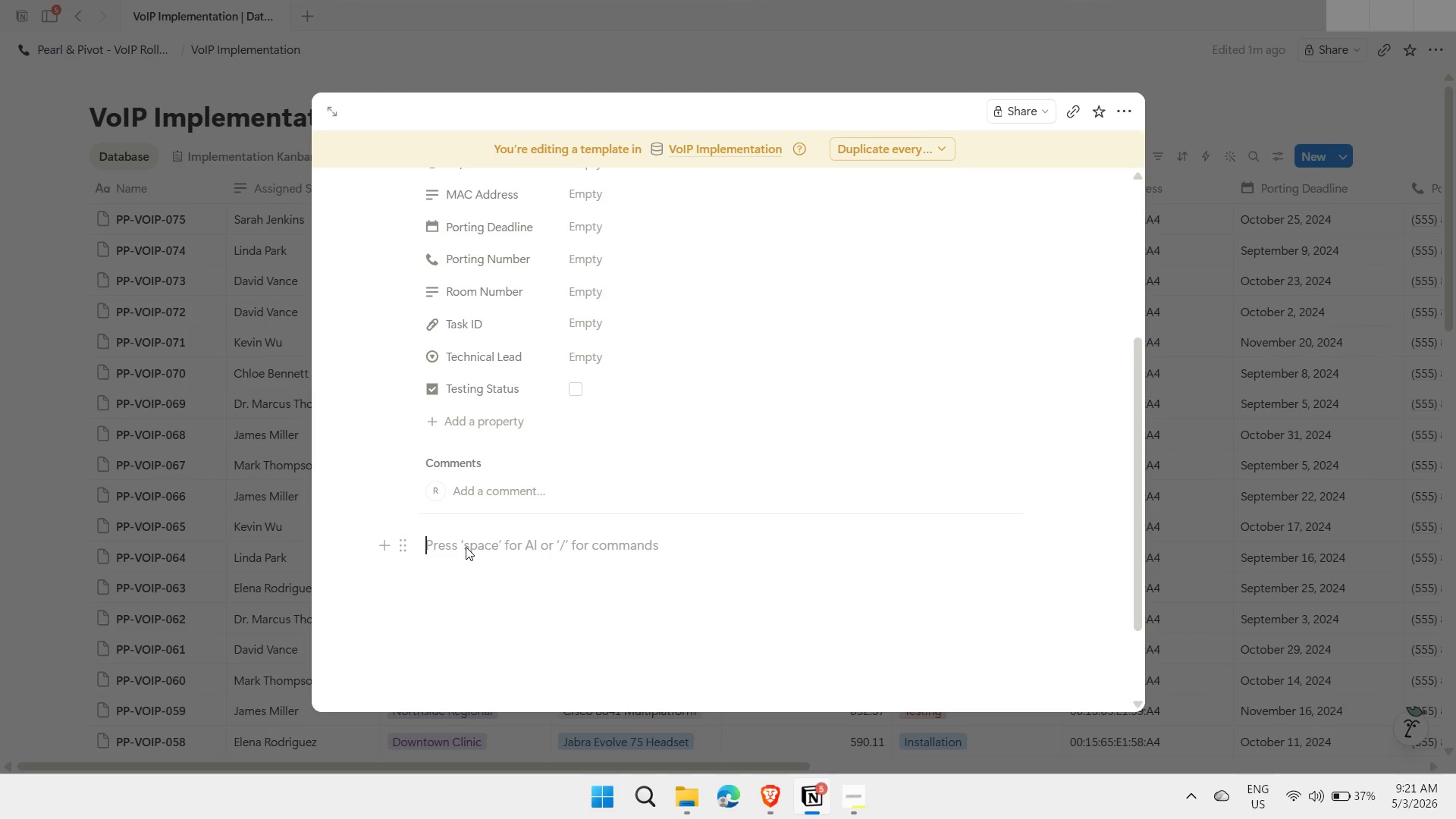 
type(/che)
 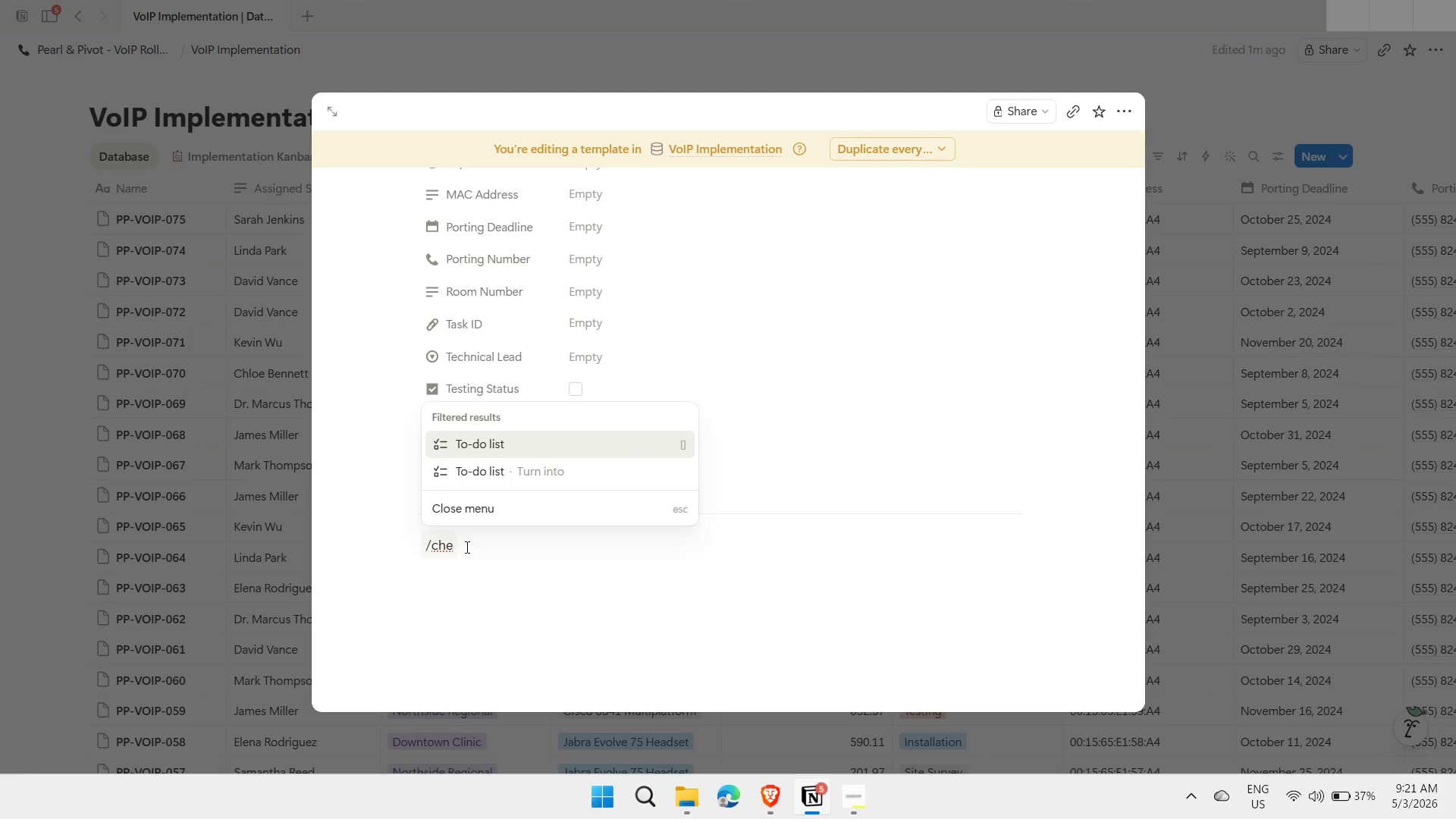 
wait(5.42)
 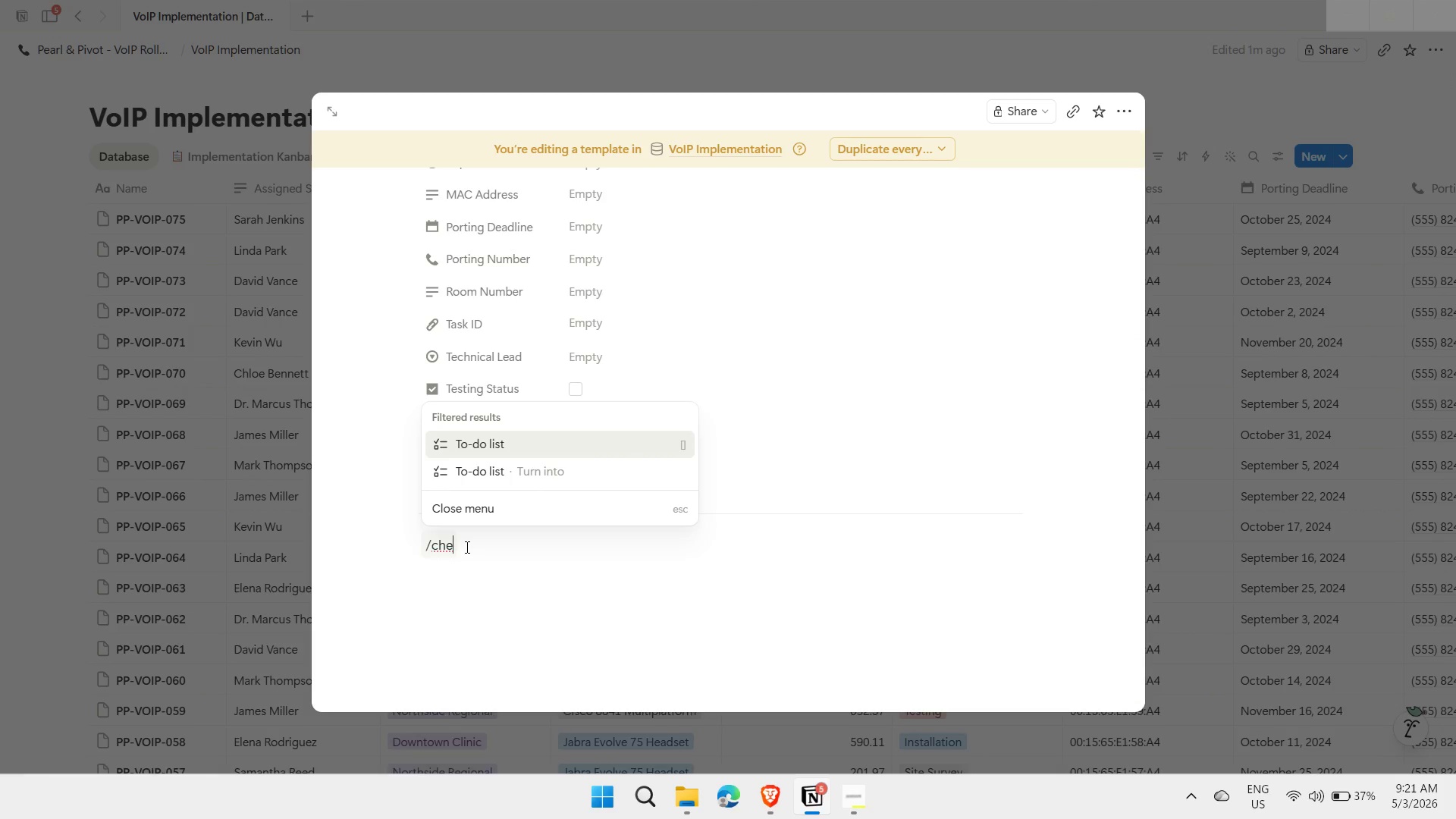 
key(ArrowDown)
 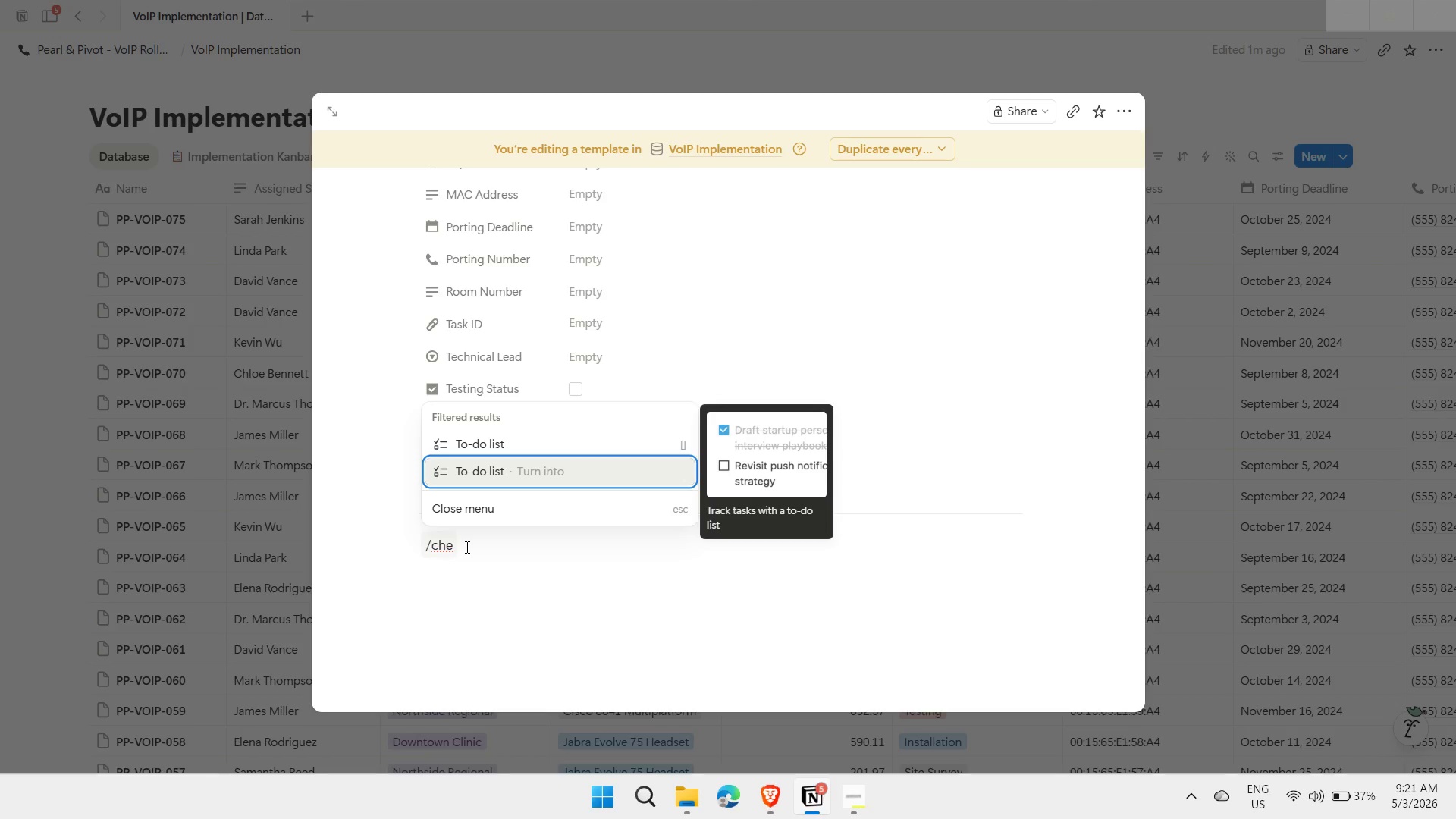 
wait(5.53)
 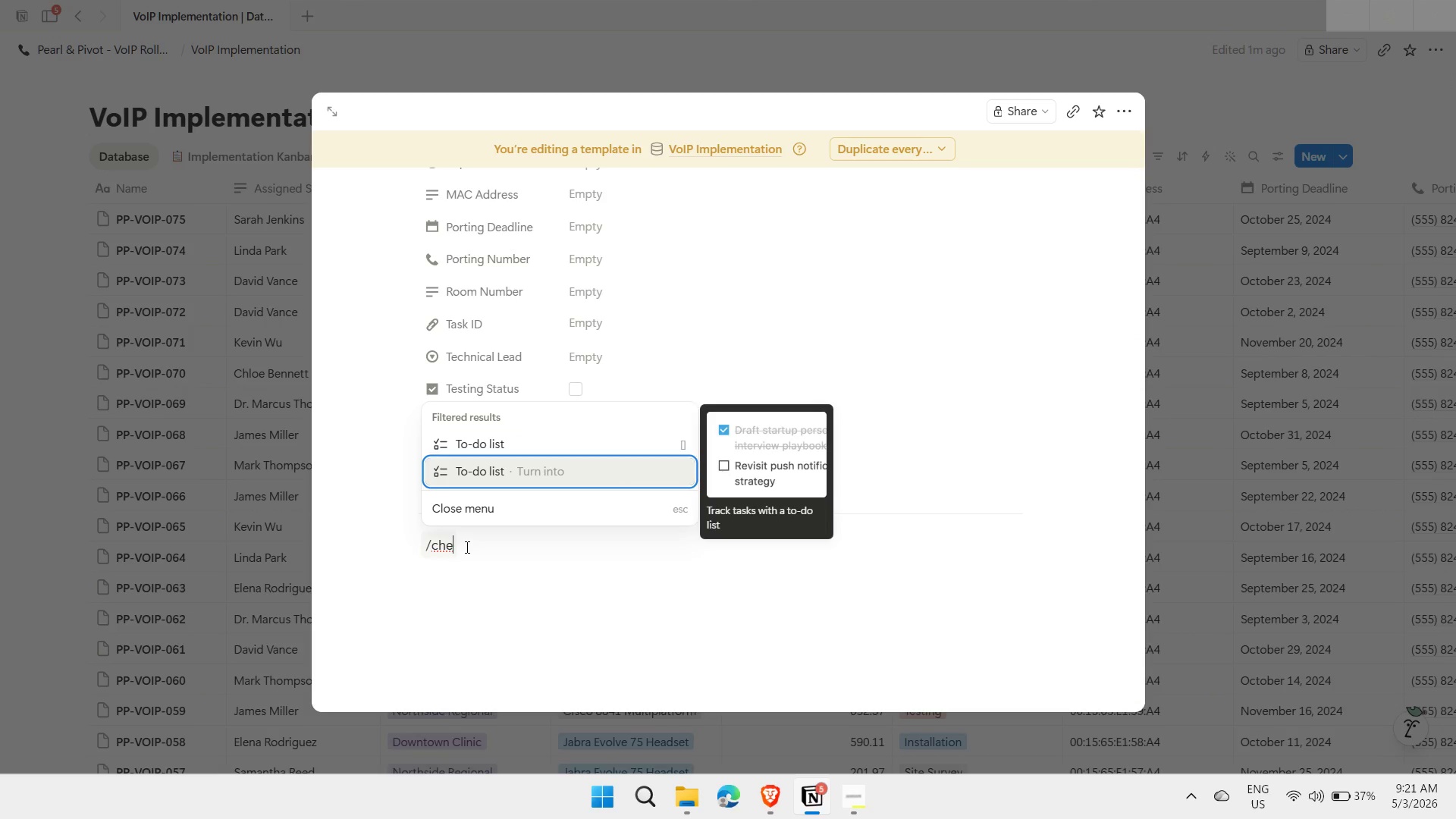 
key(Enter)
 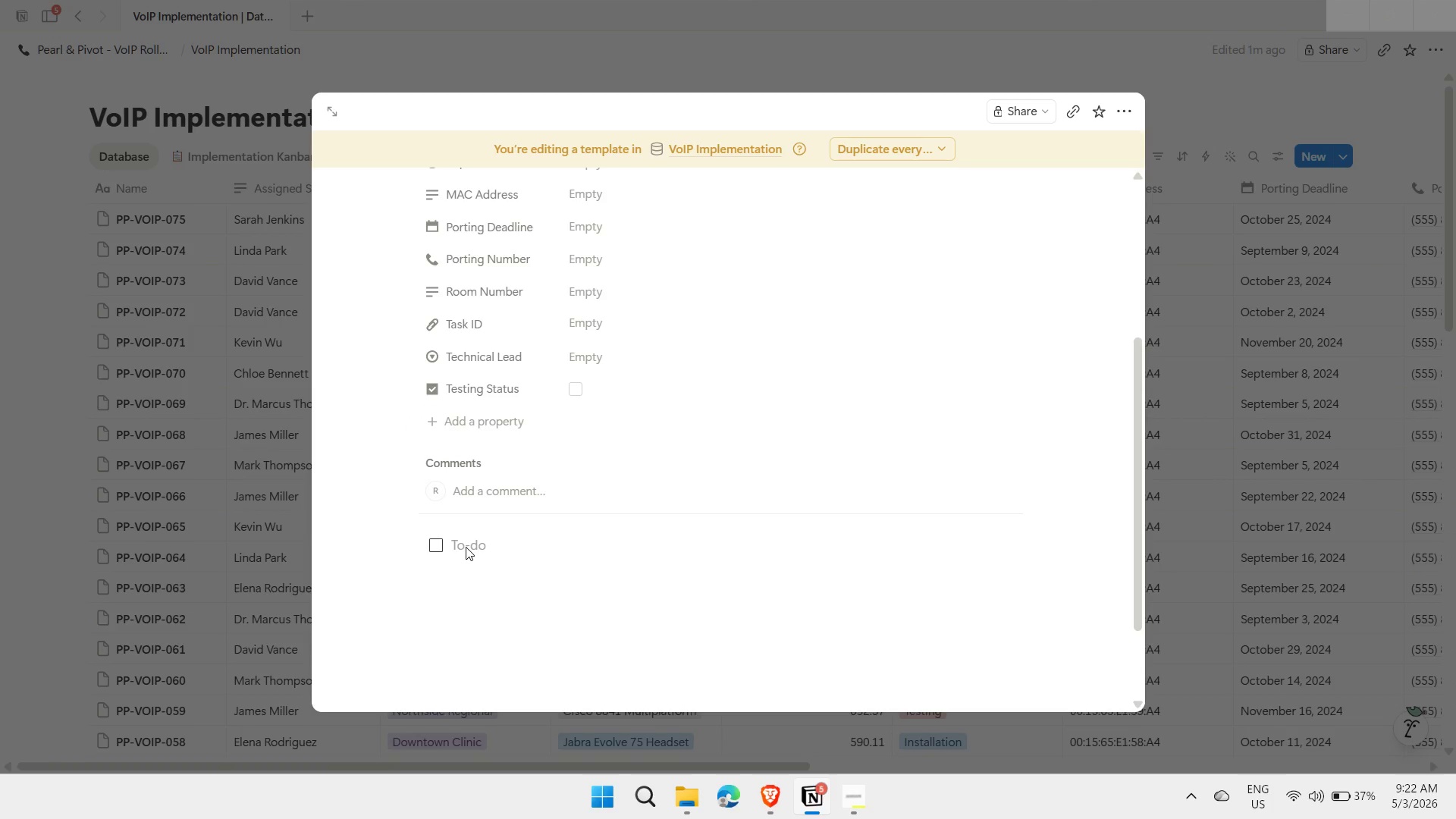 
wait(5.59)
 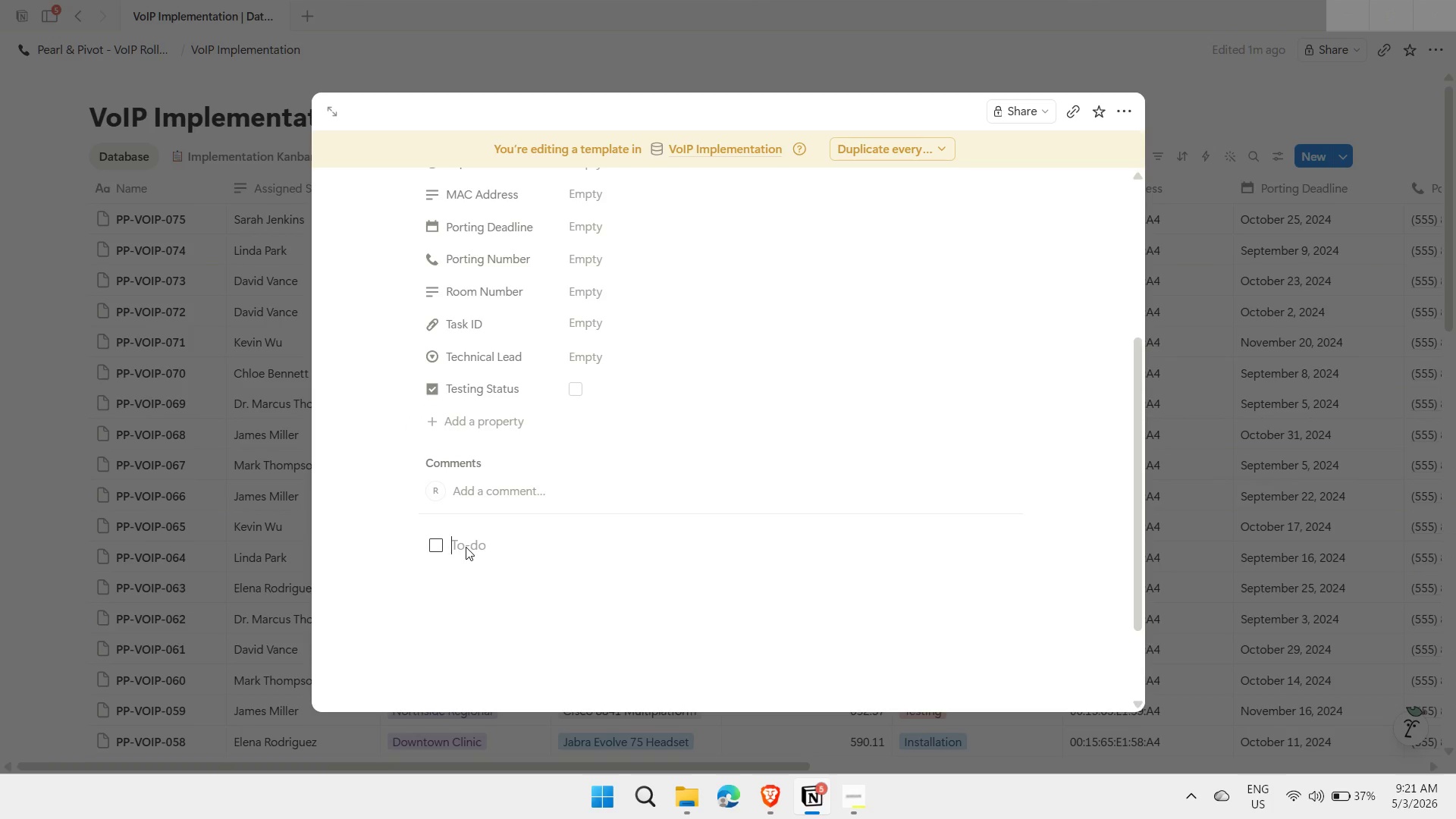 
key(Control+ControlLeft)
 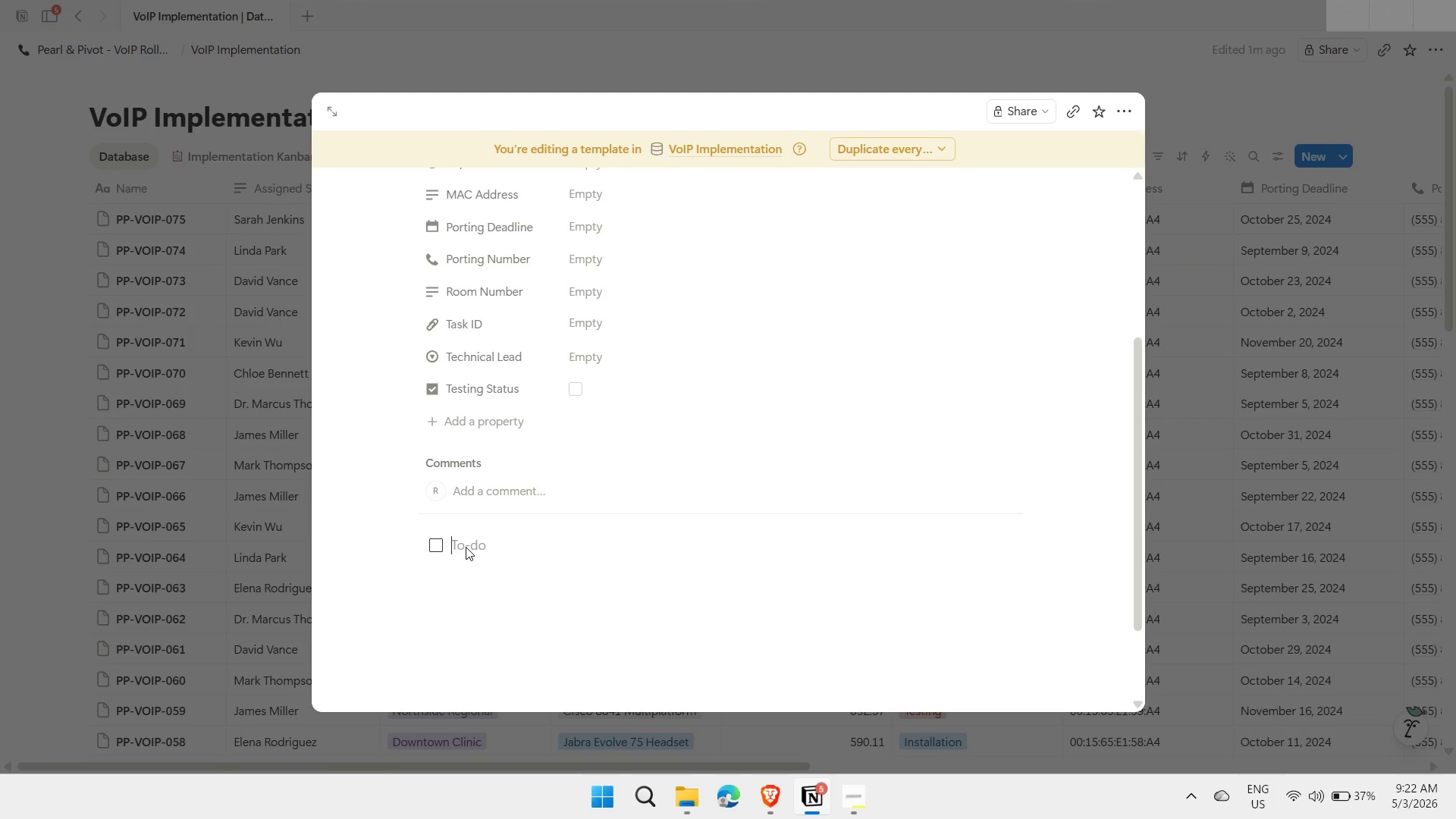 
key(Control+B)
 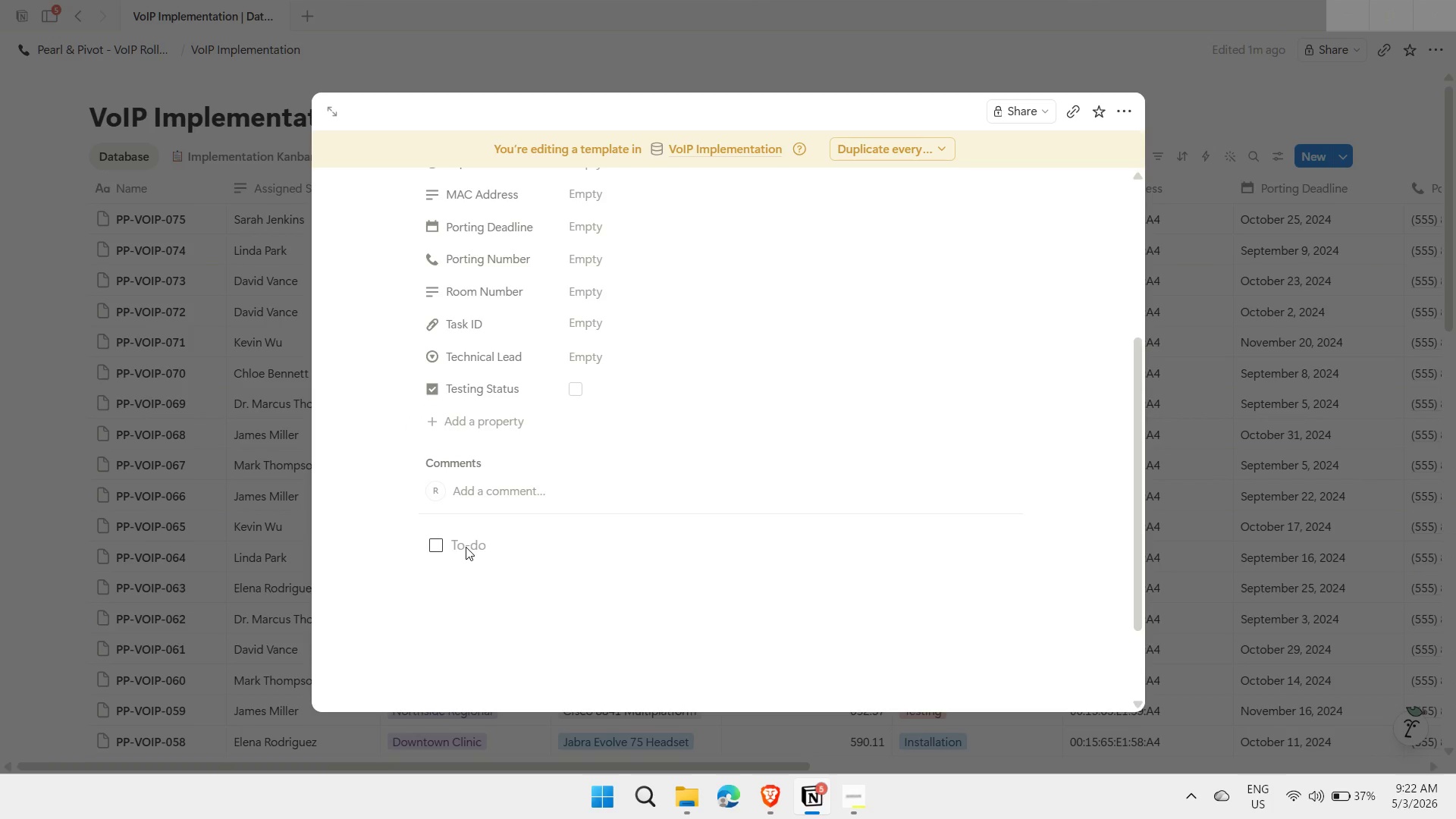 
type(Power & Network)
 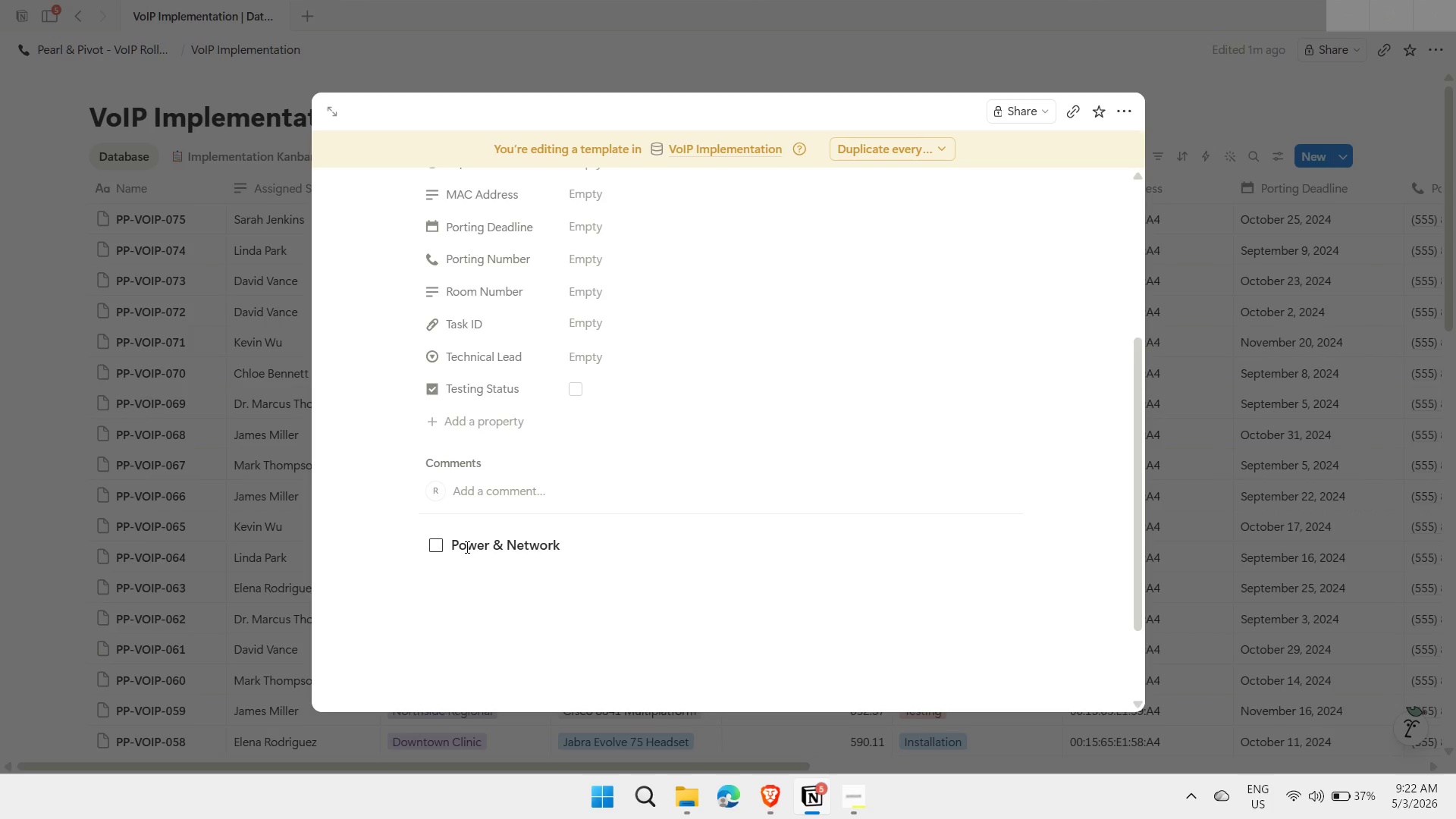 
key(Enter)
 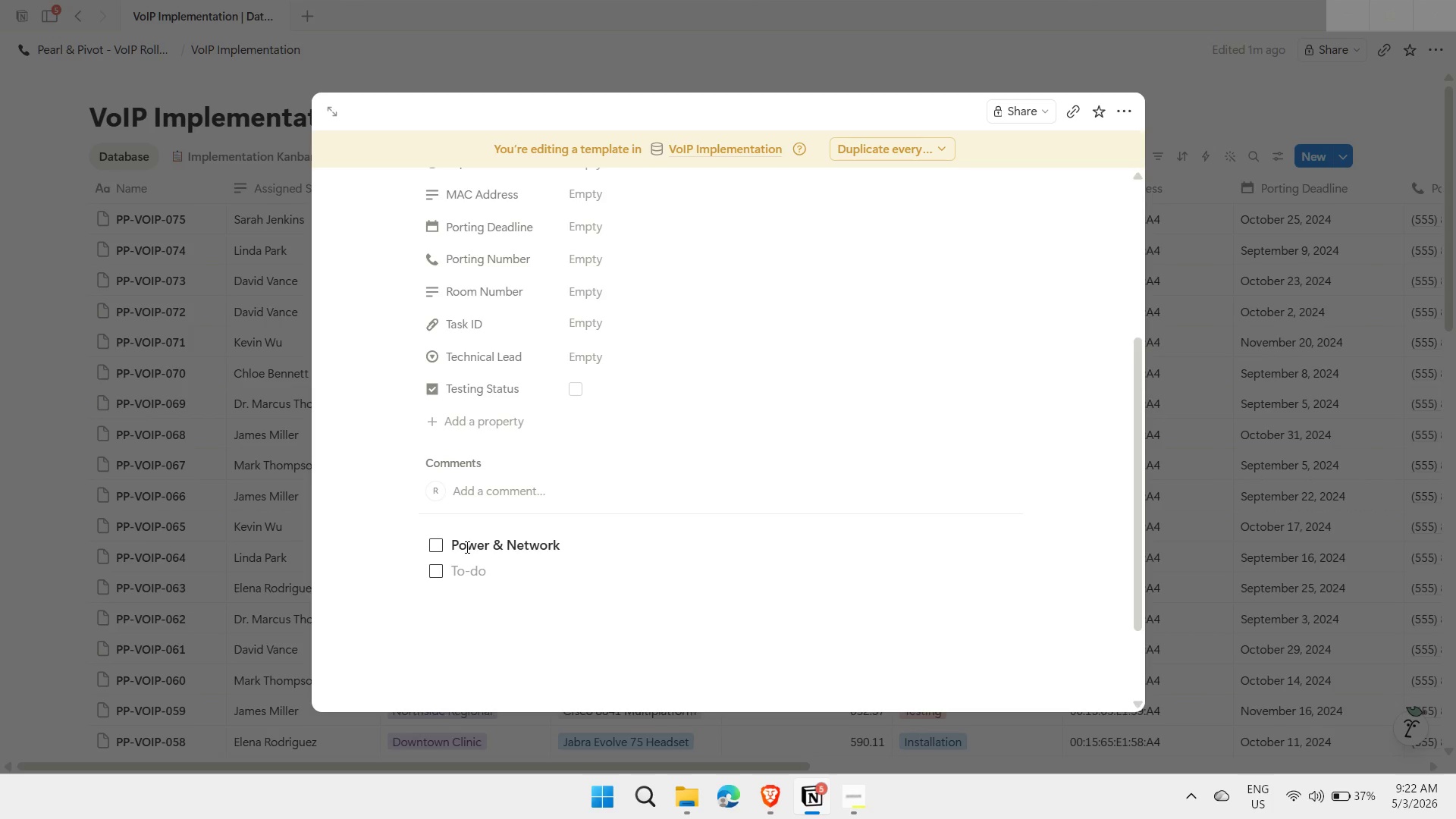 
key(Tab)
type(Check po)
key(Backspace)
key(Backspace)
type(PoE switch compatibility)
 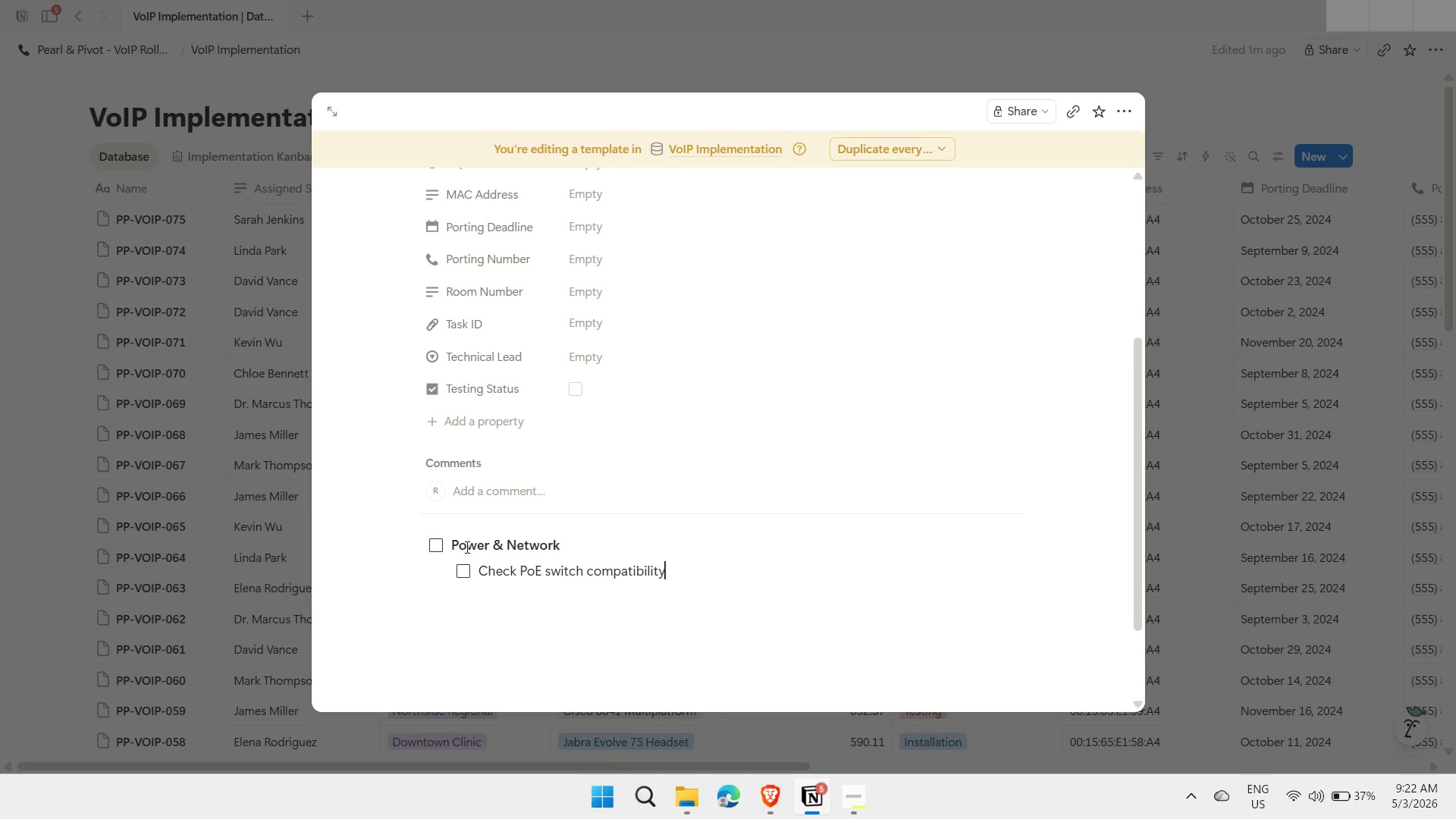 
key(Enter)
 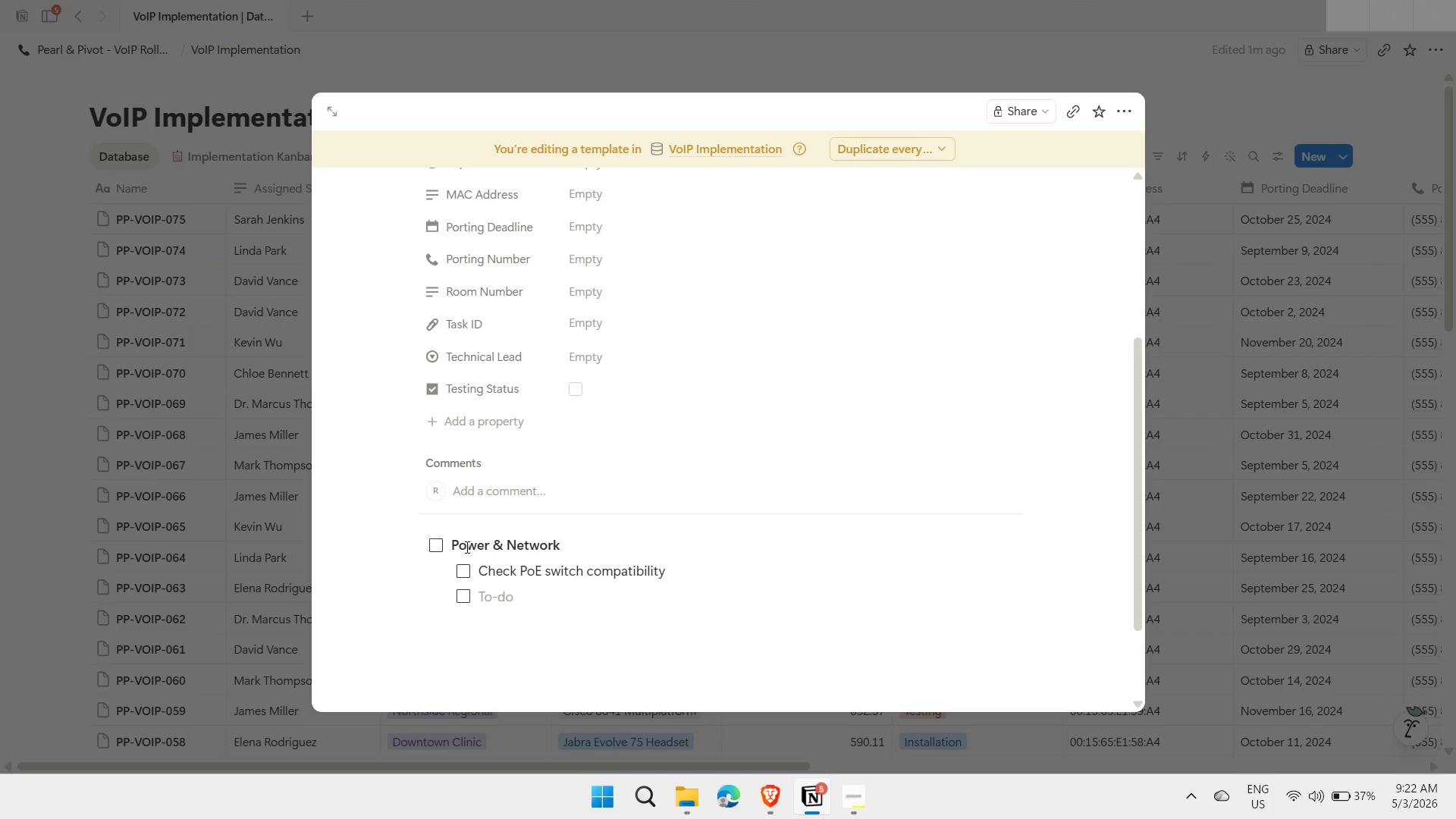 
type(Verify network f)
key(Backspace)
type(drop location)
 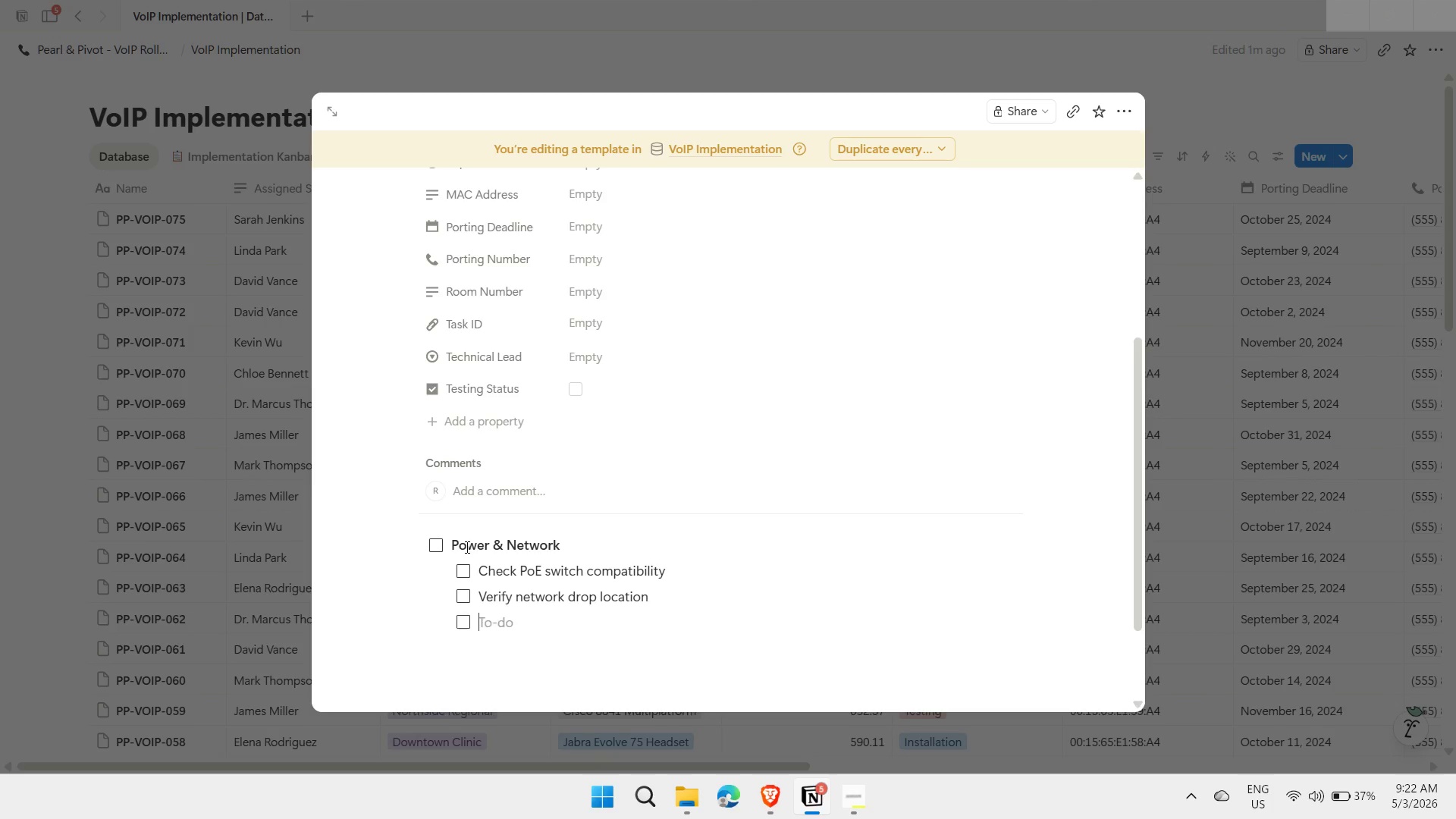 
key(Enter)
 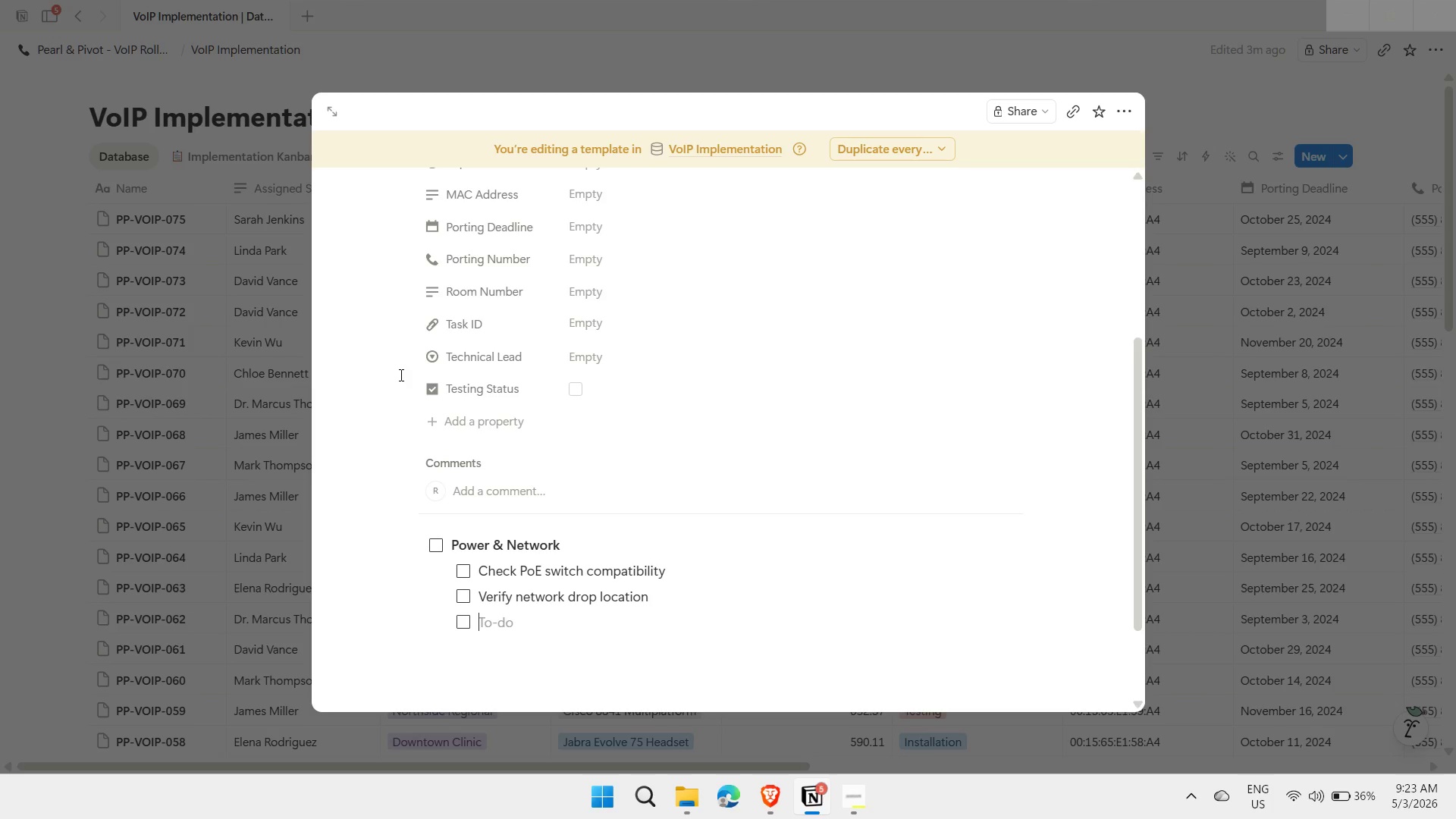 
wait(77.06)
 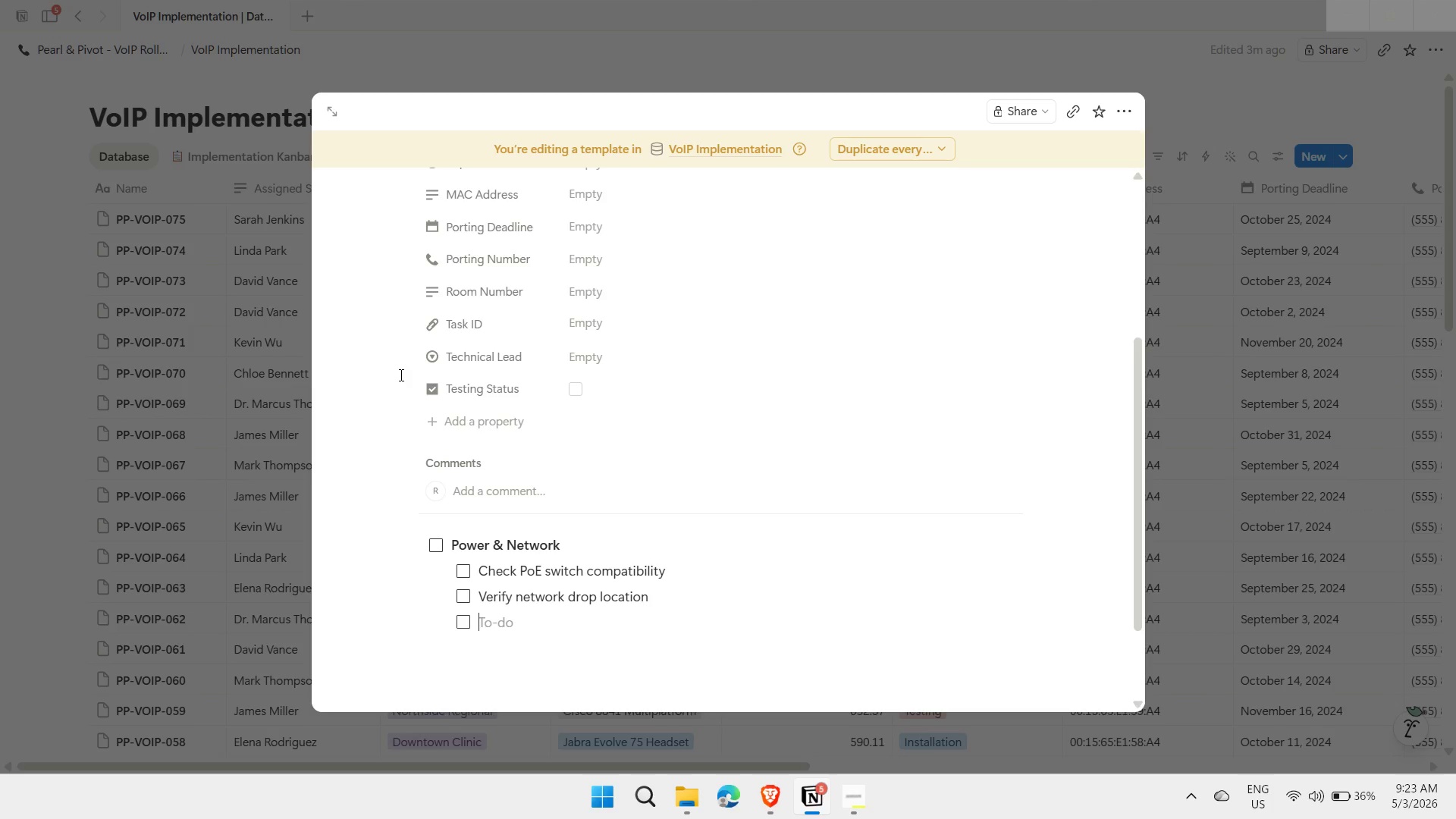 
type(Test internet bandwidt)
key(Backspace)
type(th *)
key(Backspace)
type((minimum 100 Mbps))
 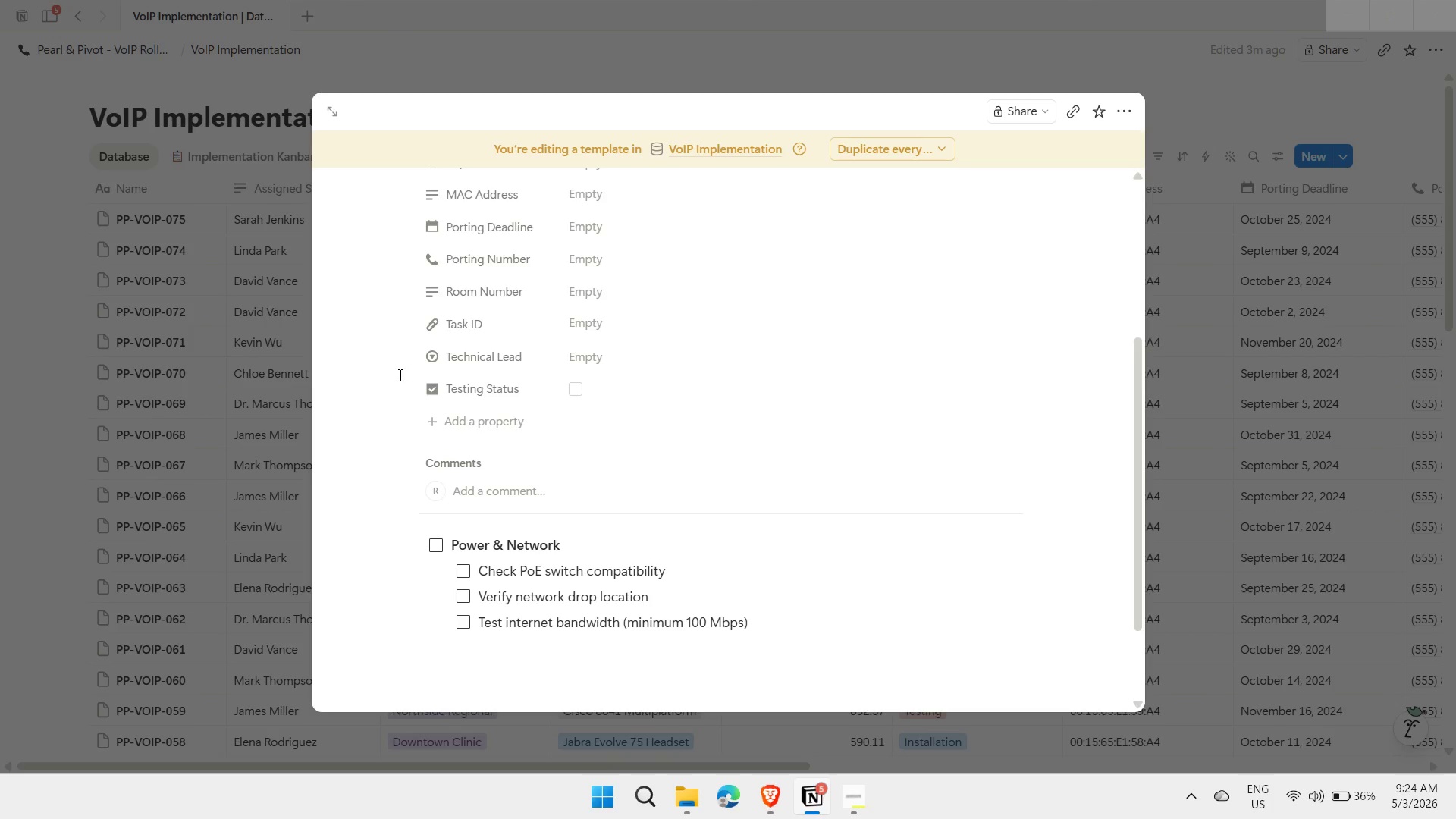 